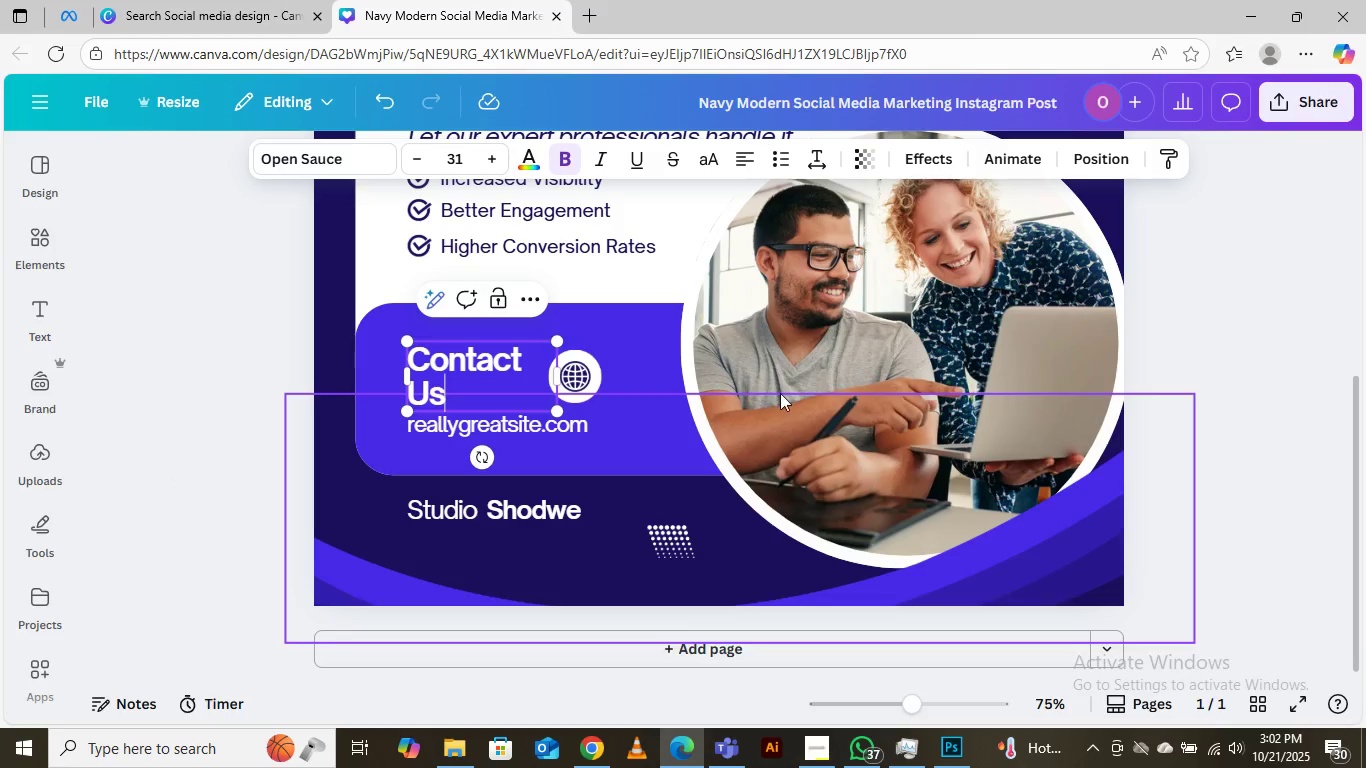 
left_click([219, 450])
 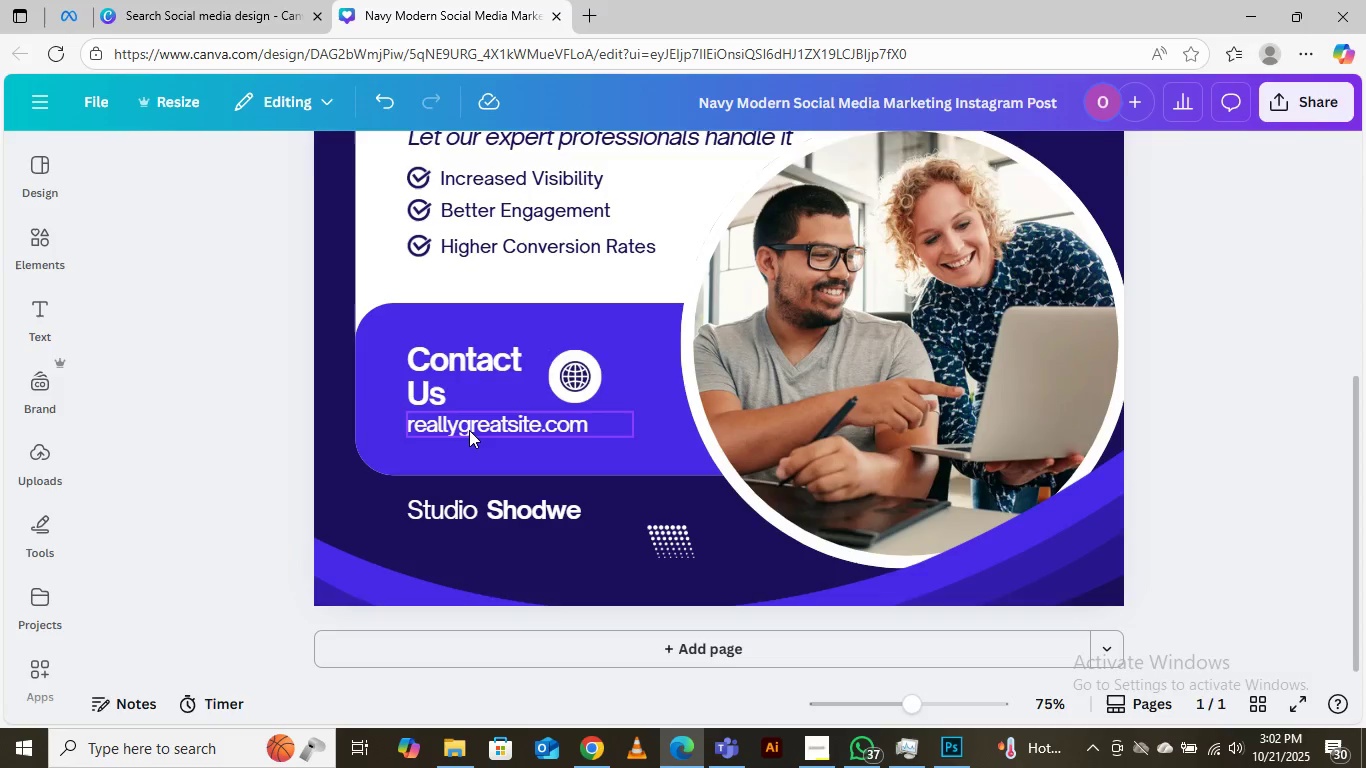 
left_click_drag(start_coordinate=[469, 430], to_coordinate=[469, 440])
 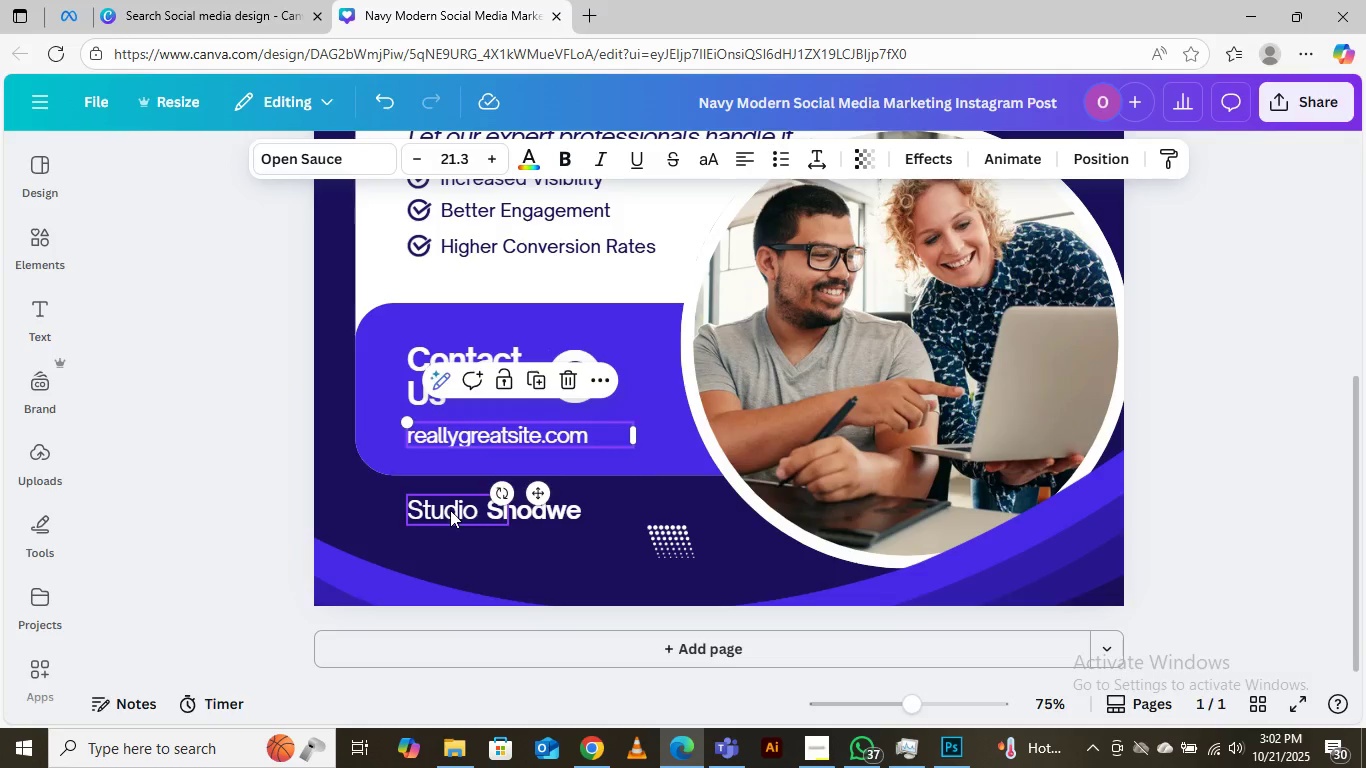 
left_click([450, 510])
 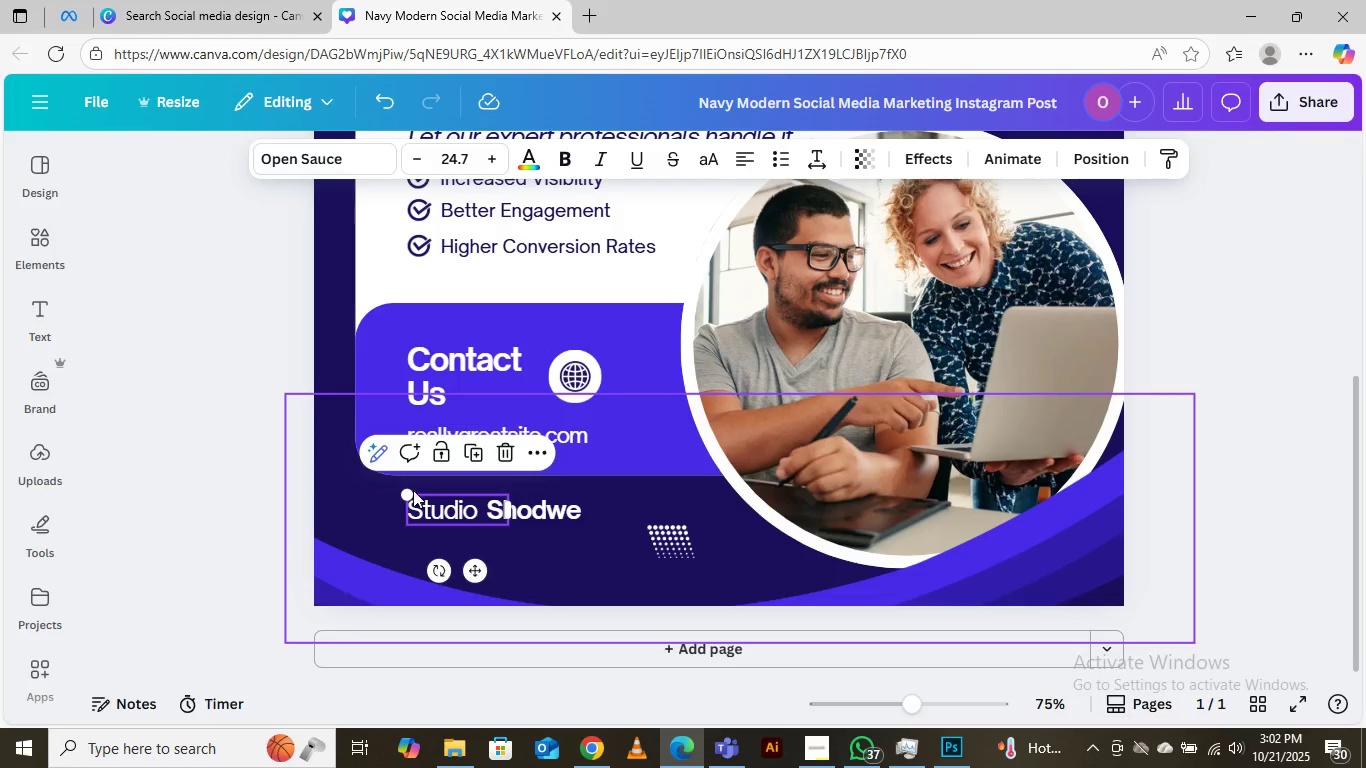 
key(Delete)
 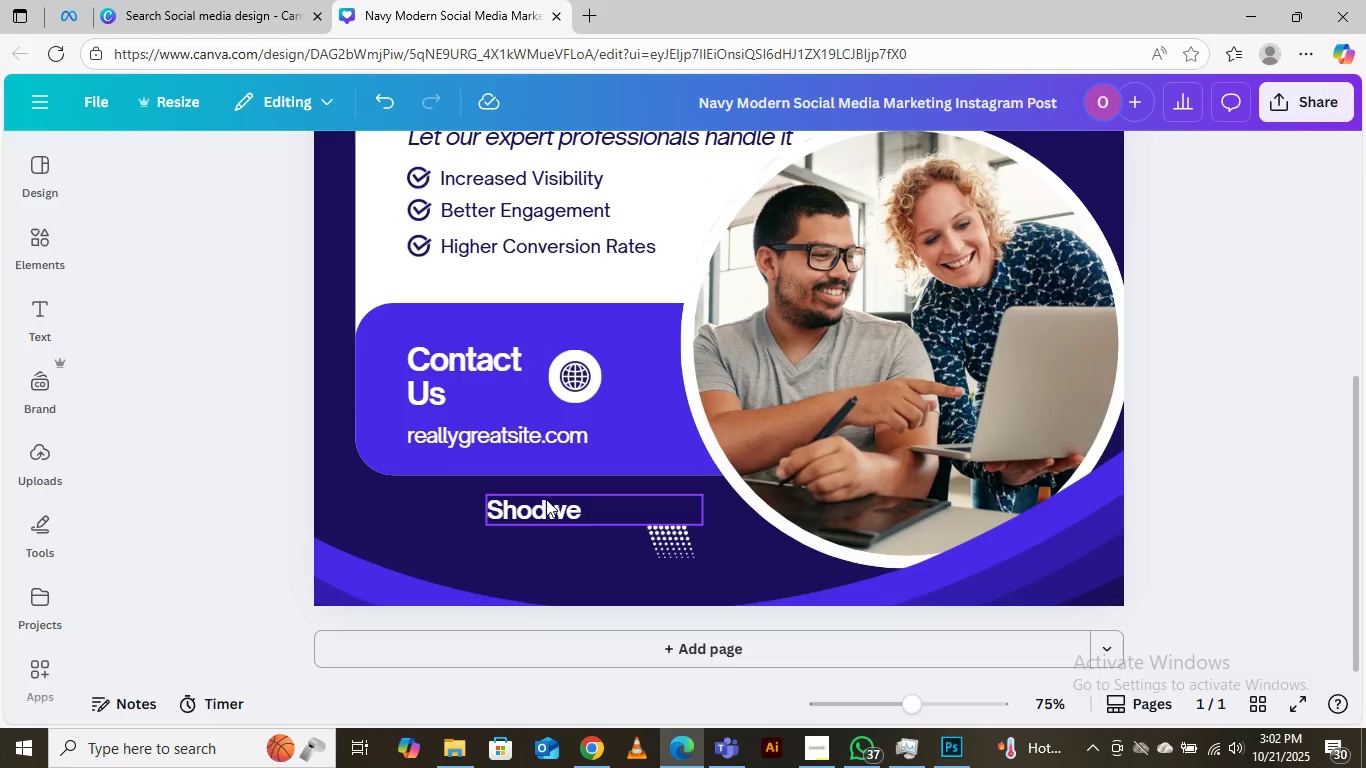 
left_click_drag(start_coordinate=[546, 502], to_coordinate=[472, 502])
 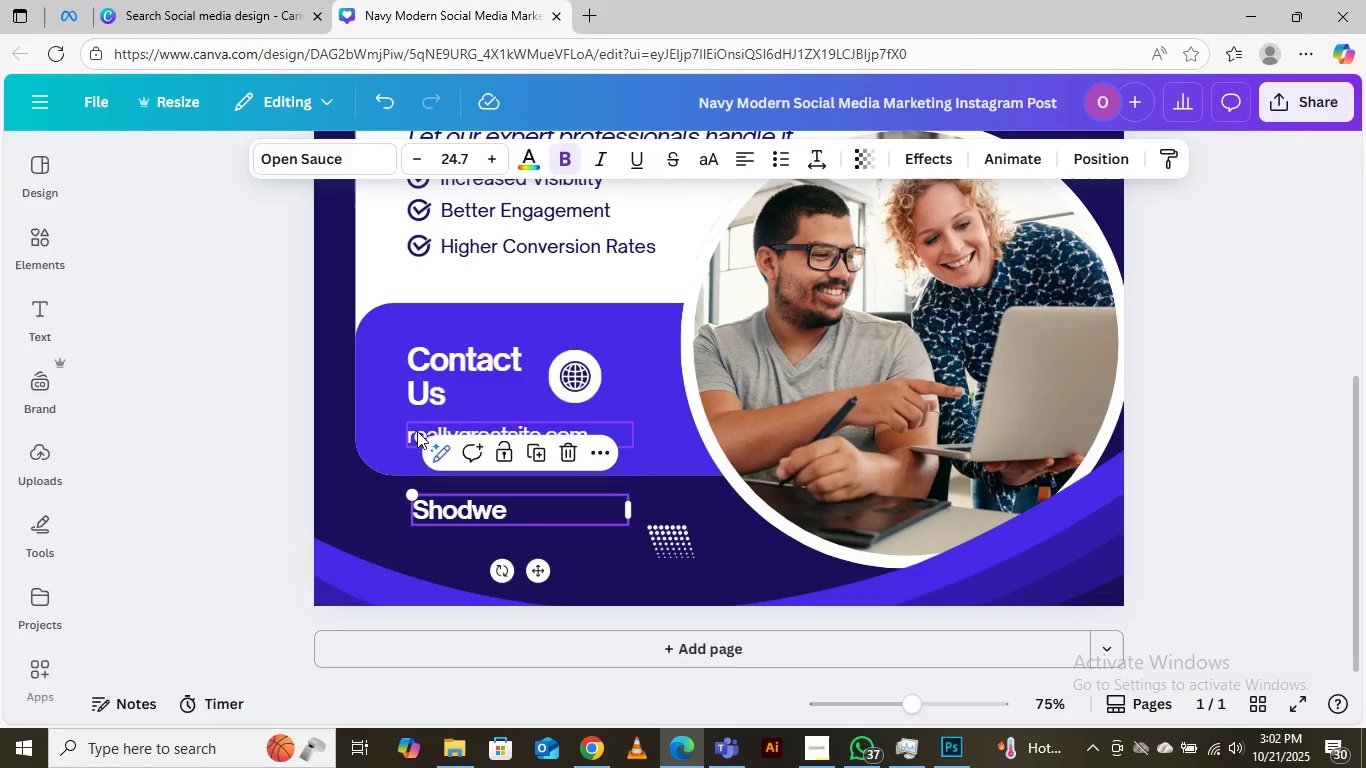 
double_click([417, 431])
 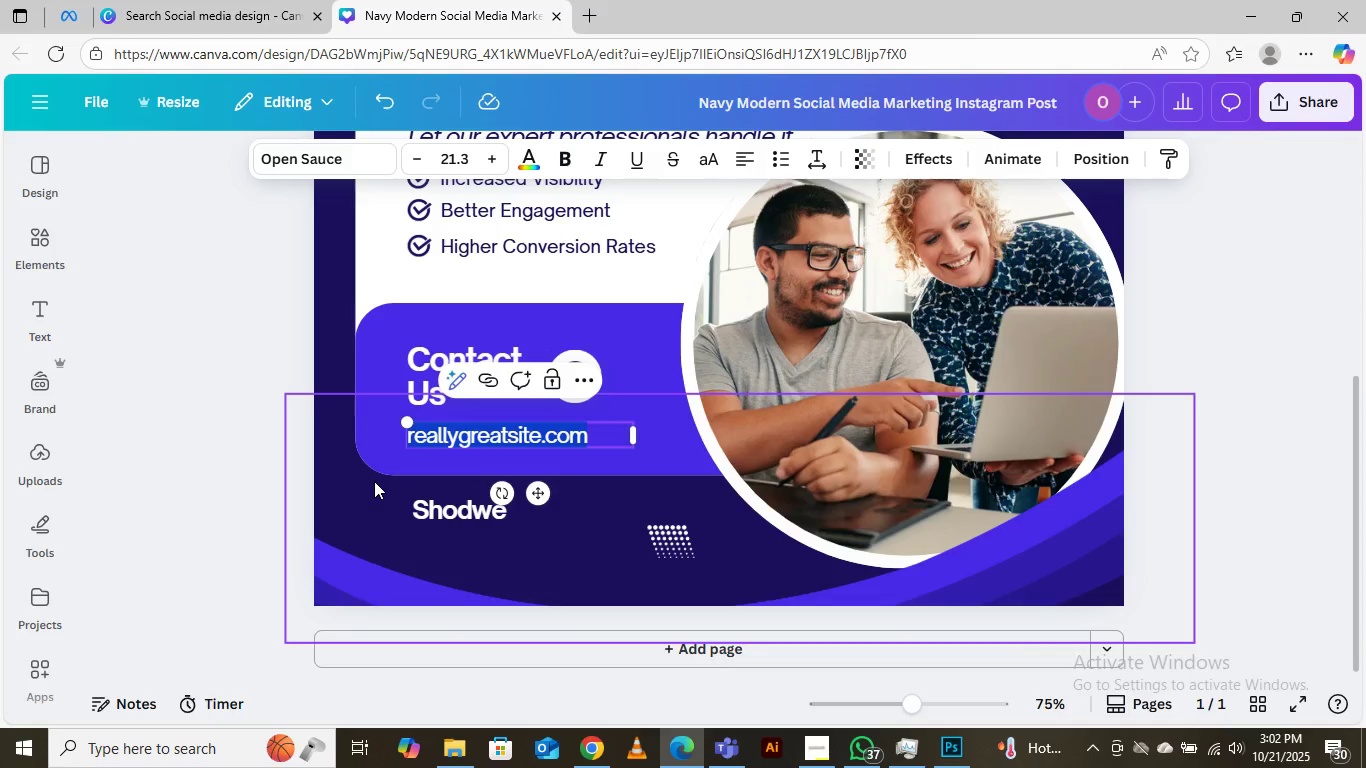 
type(Shodweagency)
 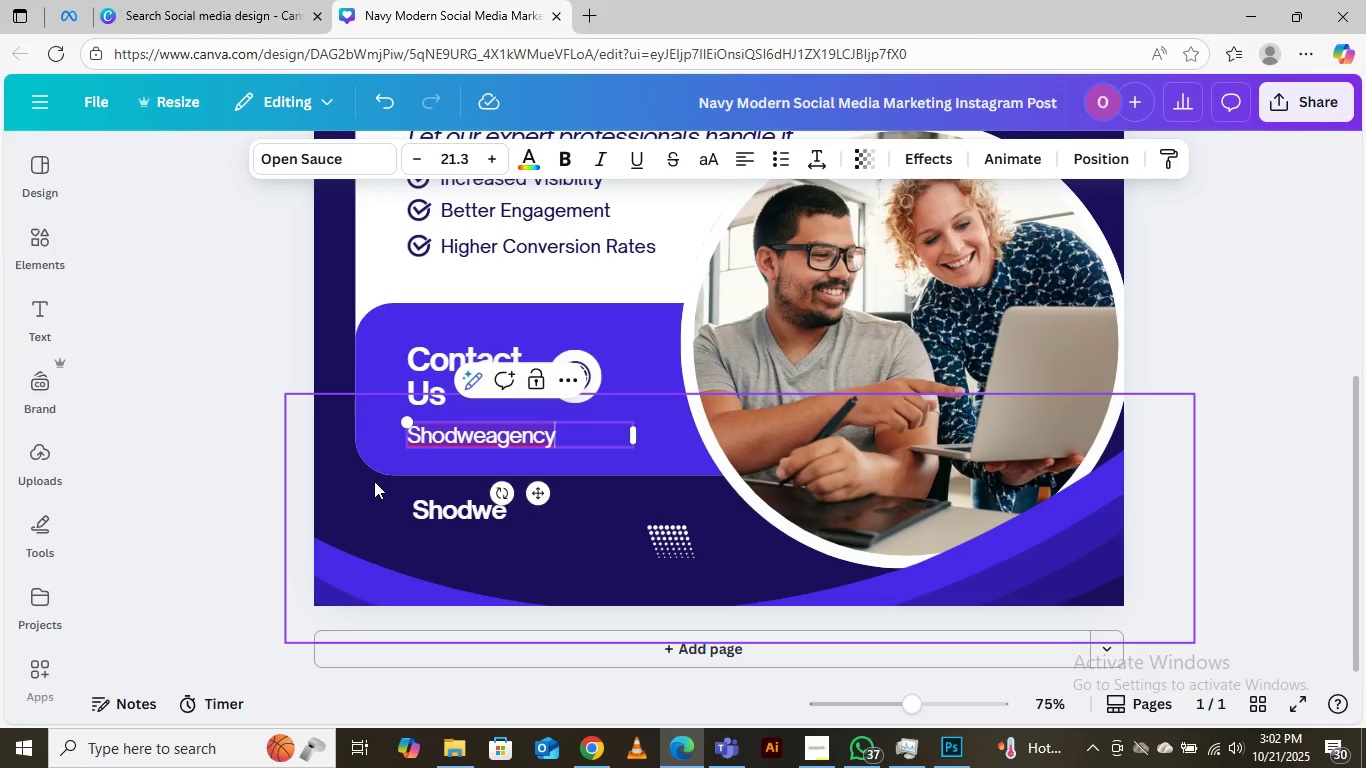 
hold_key(key=ShiftLeft, duration=1.17)
 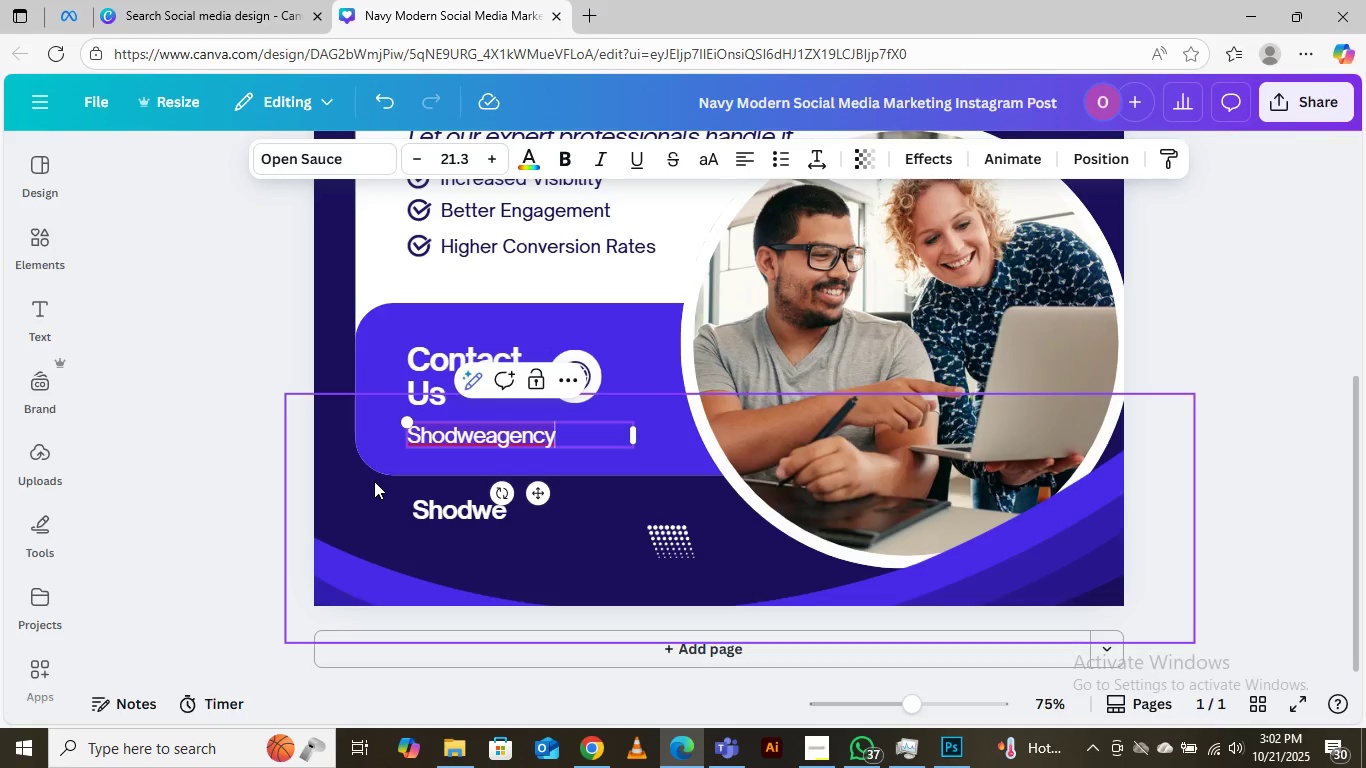 
type(.com)
 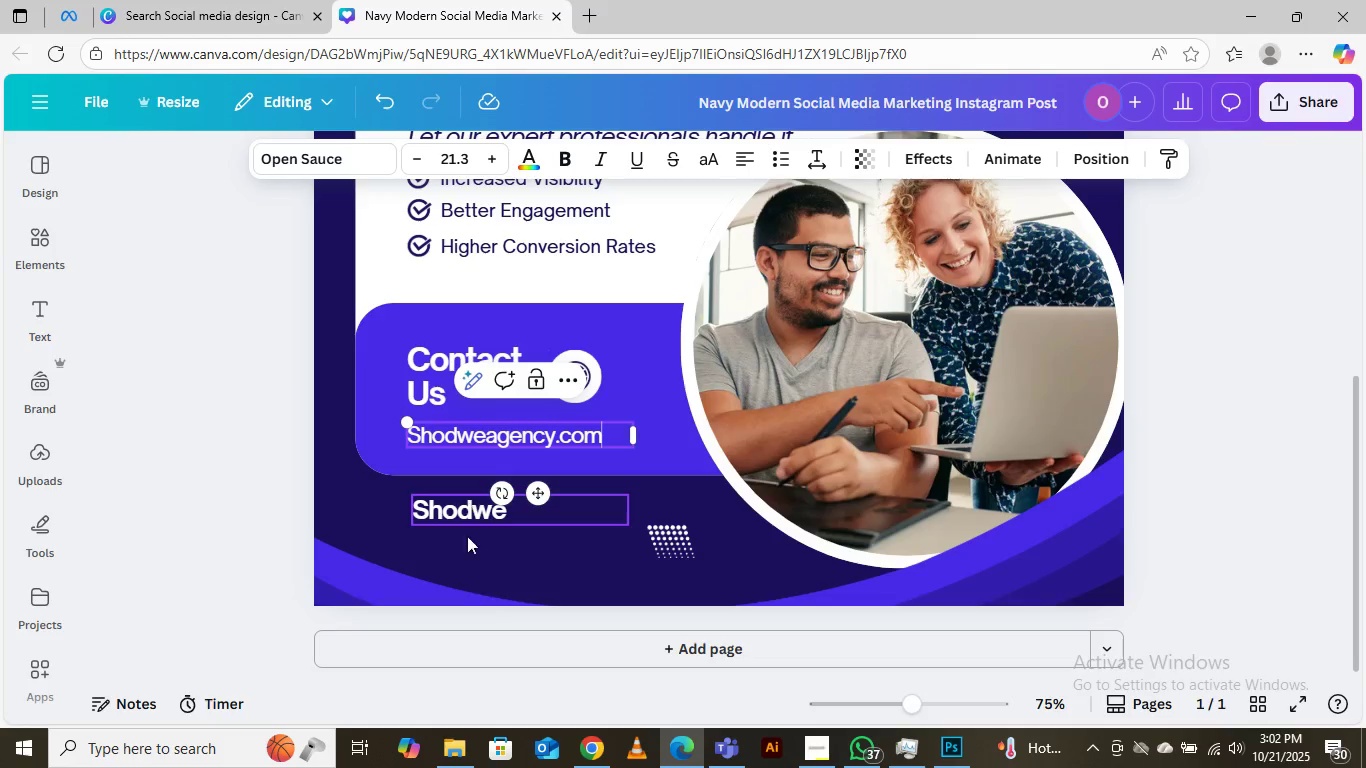 
left_click([174, 490])
 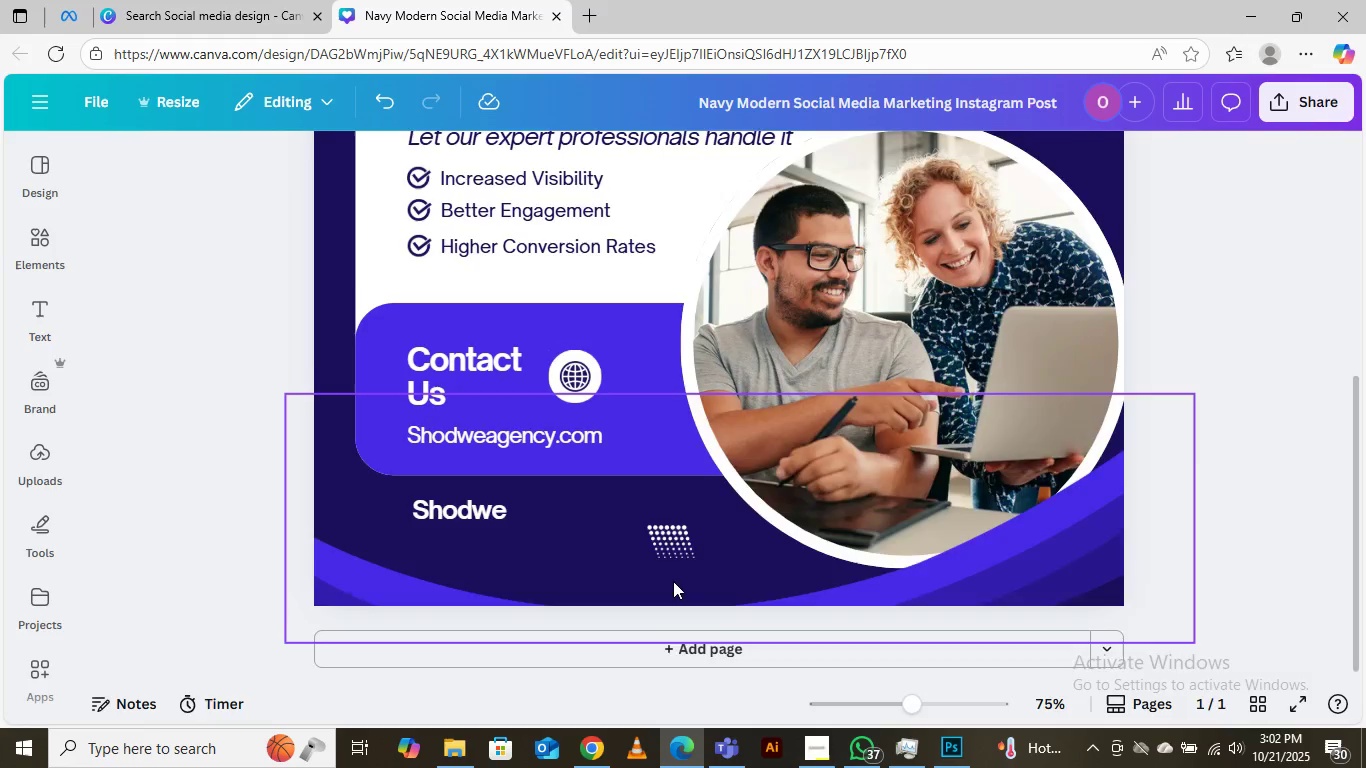 
scroll: coordinate [673, 581], scroll_direction: up, amount: 2.0
 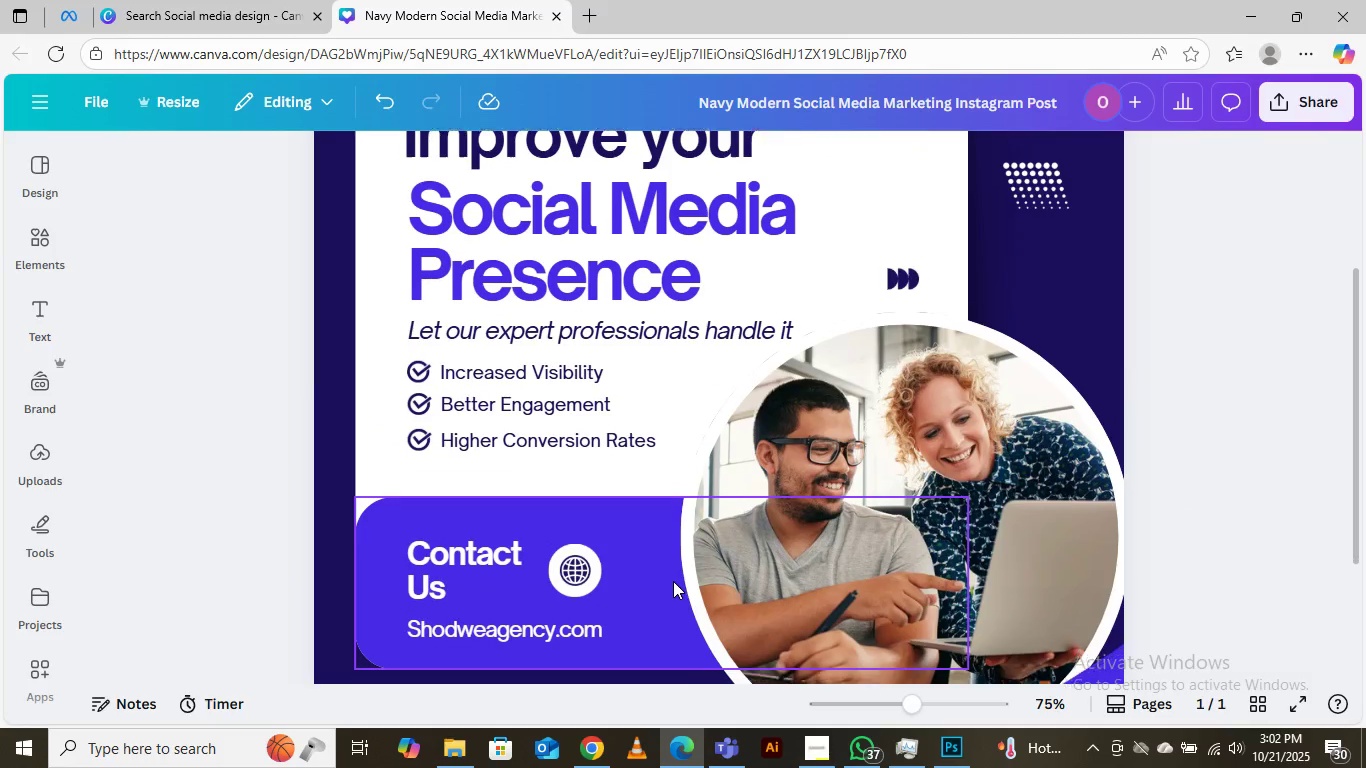 
scroll: coordinate [673, 581], scroll_direction: down, amount: 1.0
 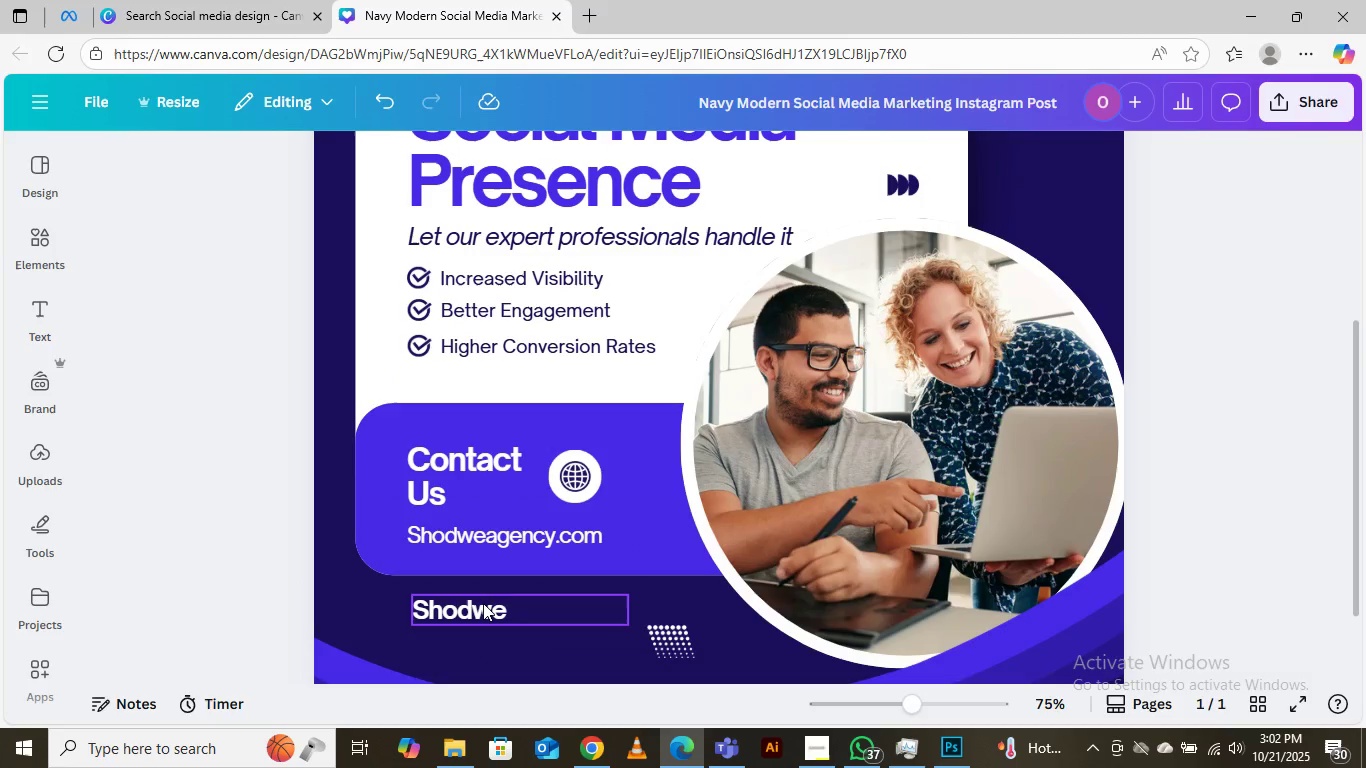 
left_click([483, 603])
 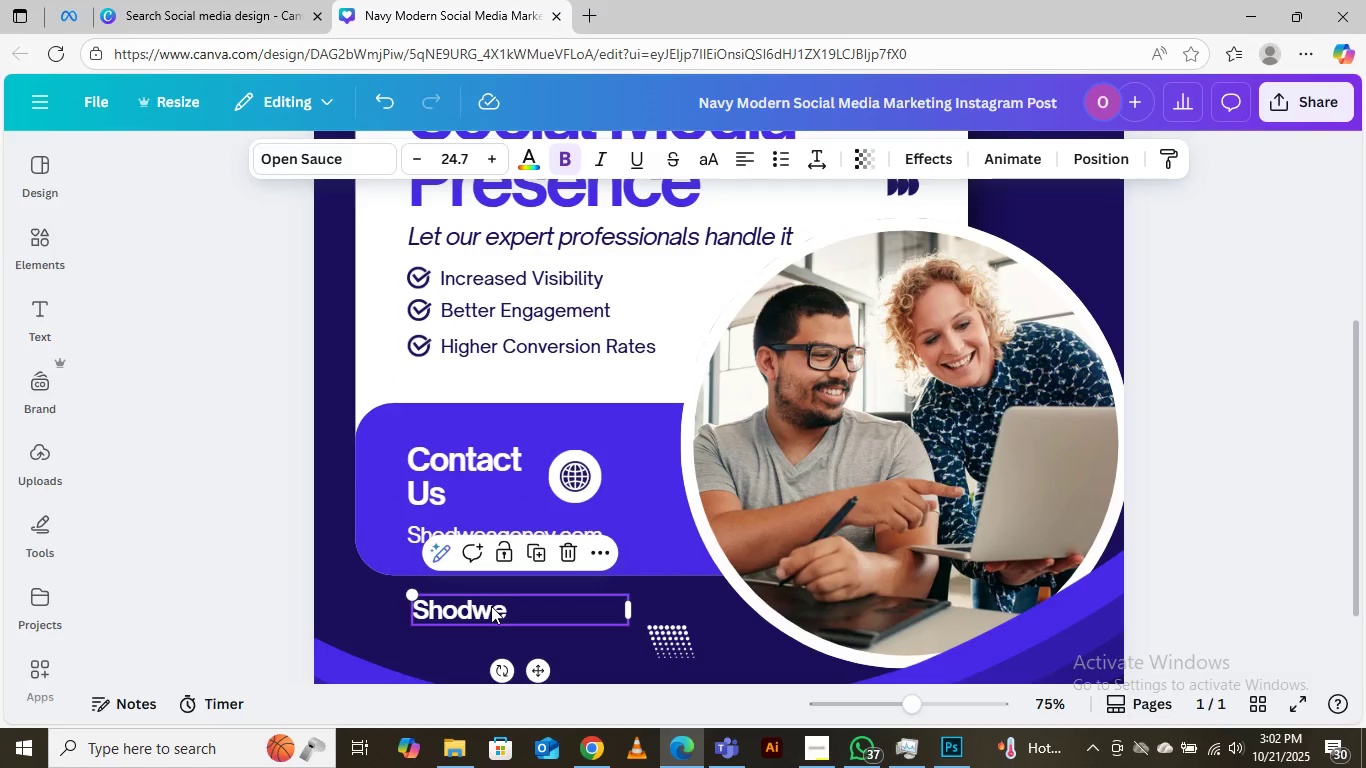 
left_click_drag(start_coordinate=[491, 606], to_coordinate=[623, 432])
 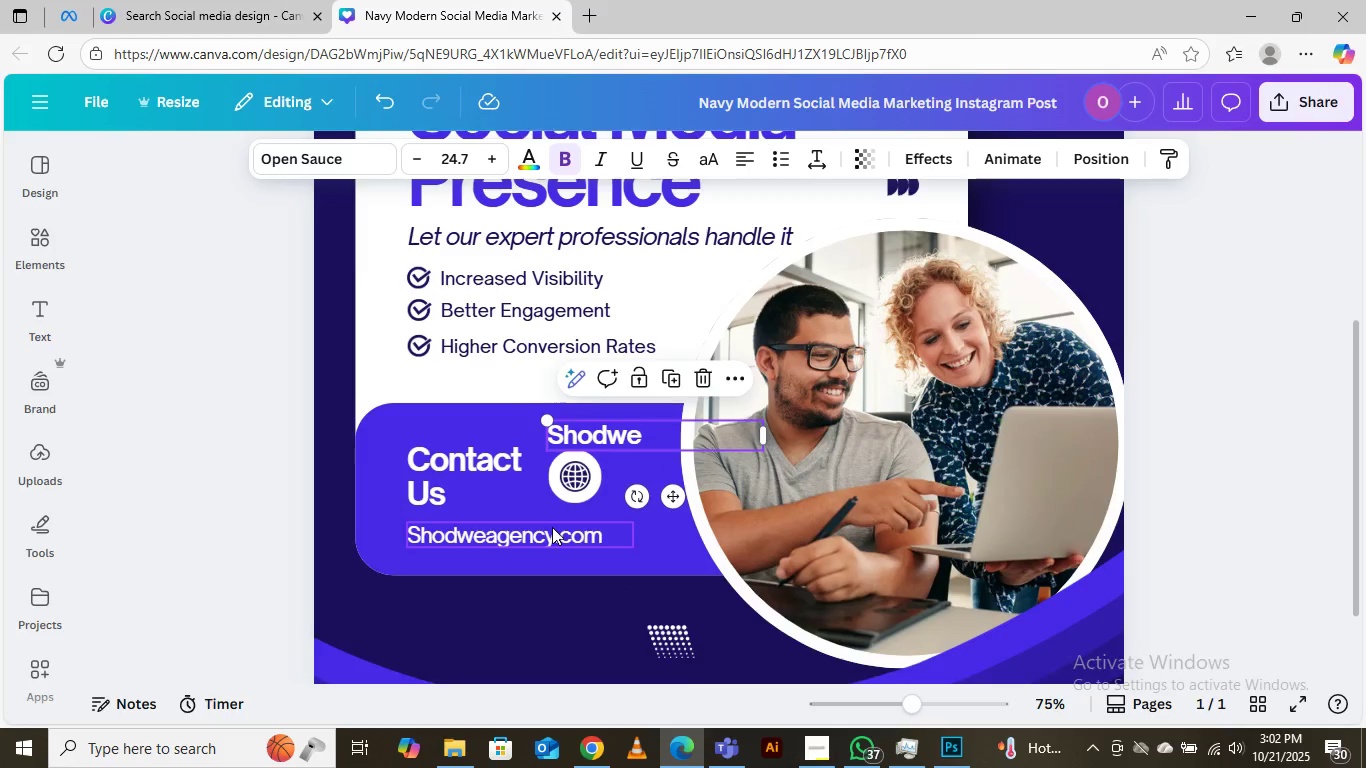 
scroll: coordinate [552, 527], scroll_direction: up, amount: 5.0
 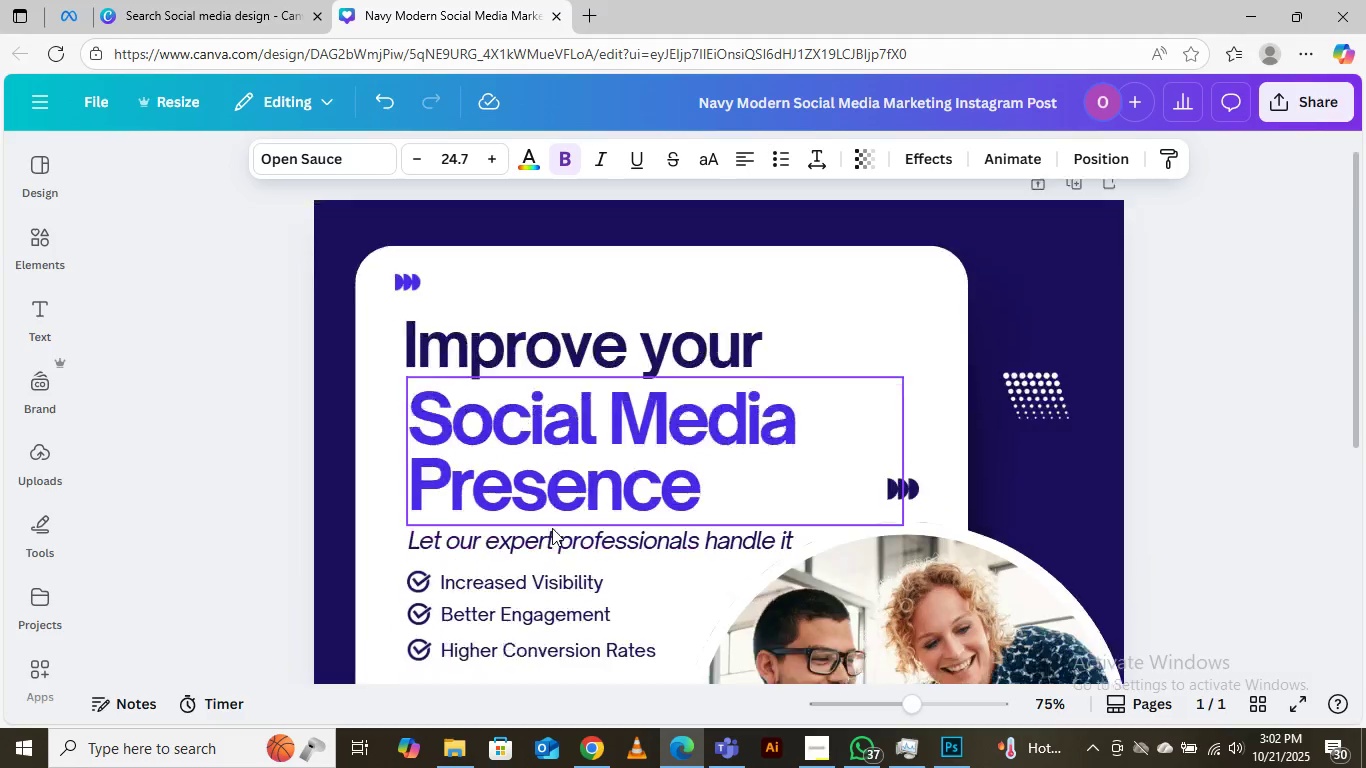 
scroll: coordinate [552, 528], scroll_direction: down, amount: 2.0
 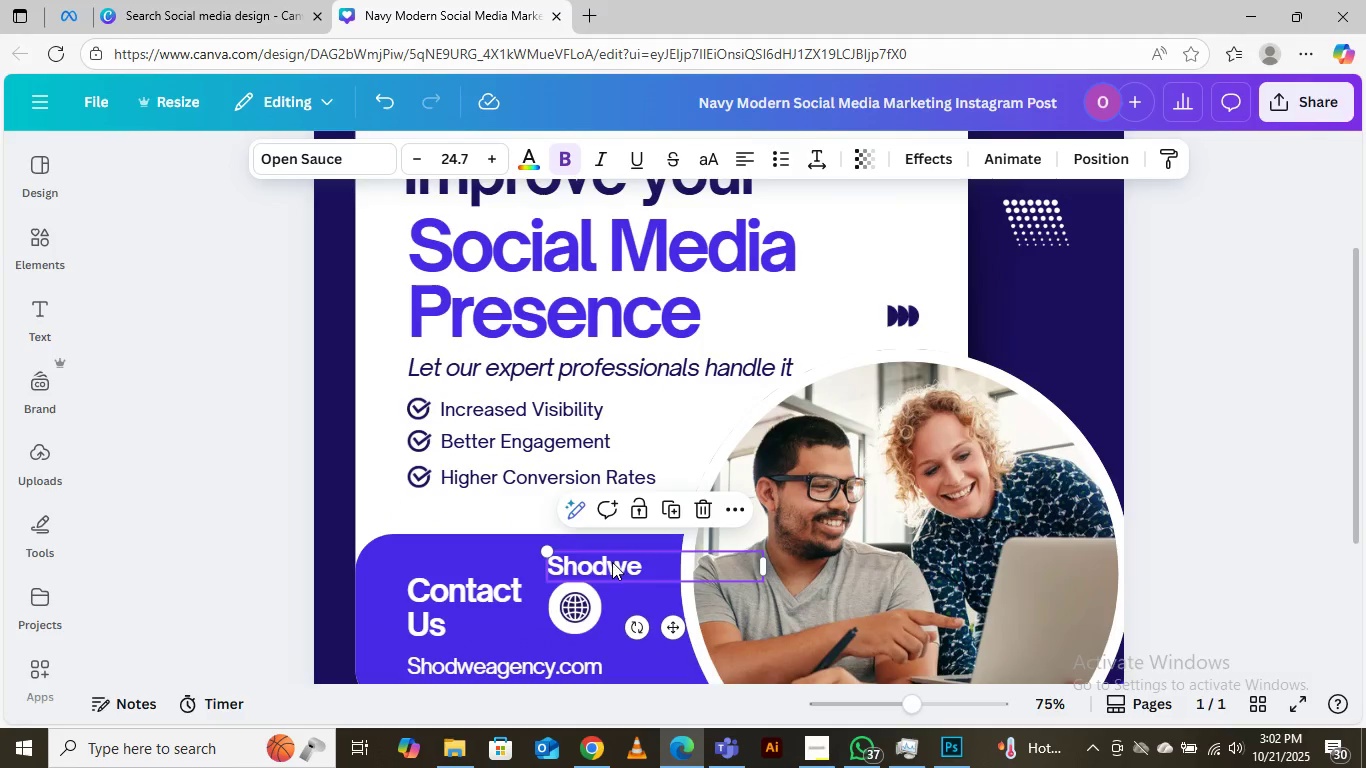 
left_click_drag(start_coordinate=[612, 565], to_coordinate=[1049, 285])
 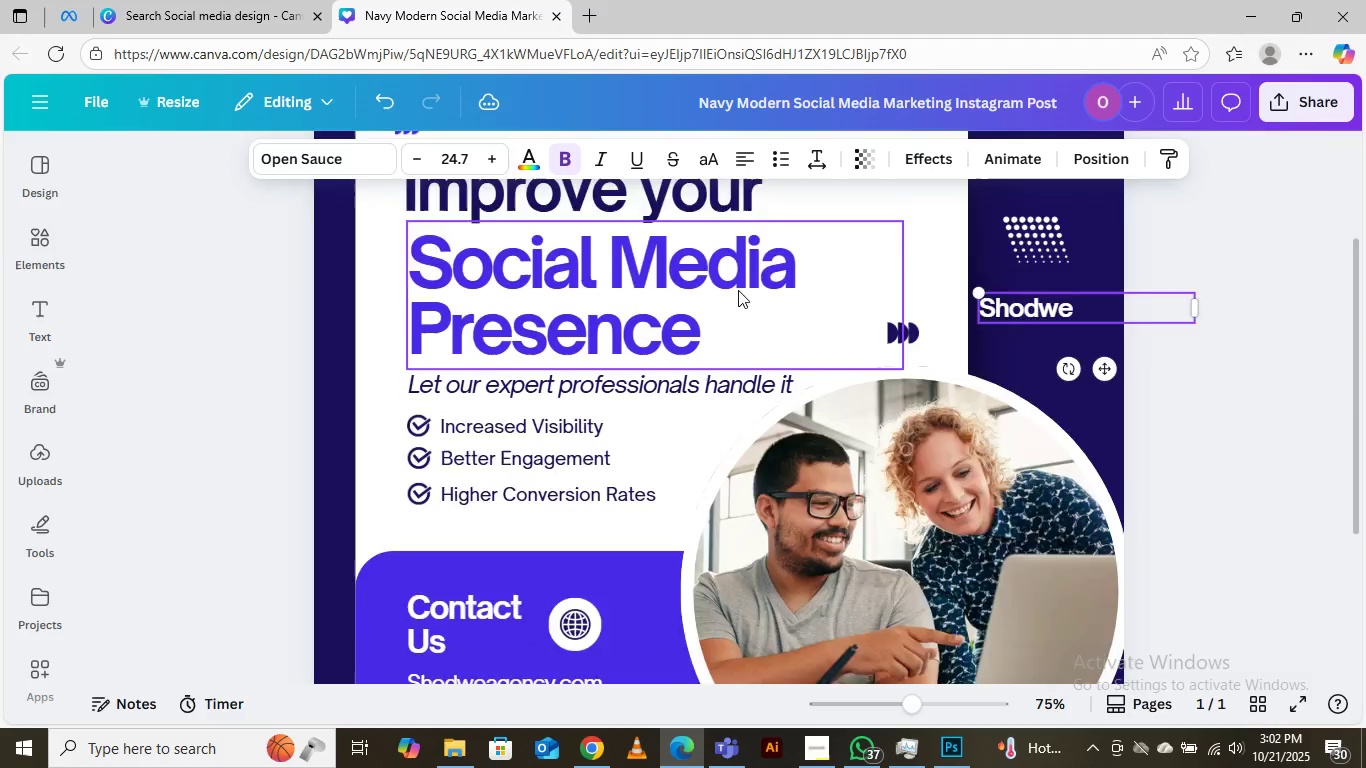 
scroll: coordinate [738, 290], scroll_direction: up, amount: 4.0
 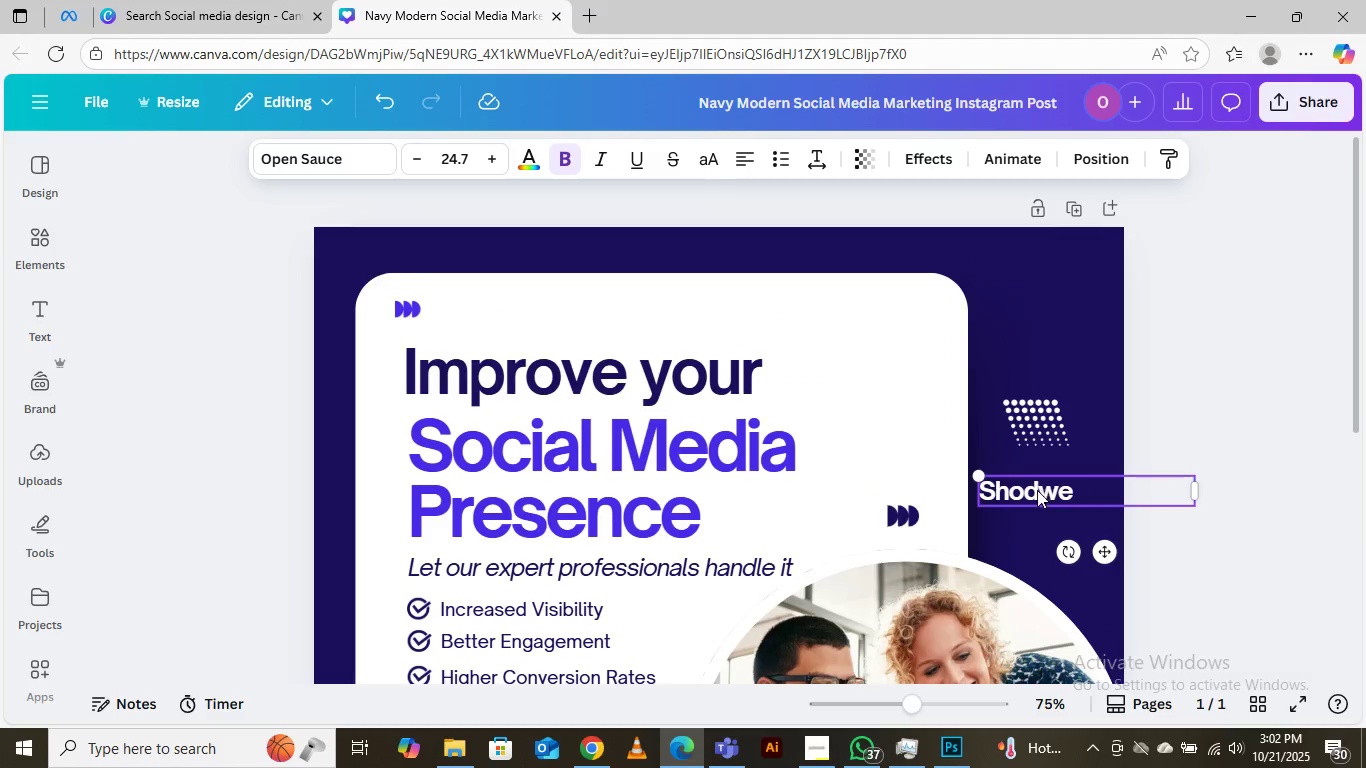 
left_click_drag(start_coordinate=[1036, 490], to_coordinate=[1011, 267])
 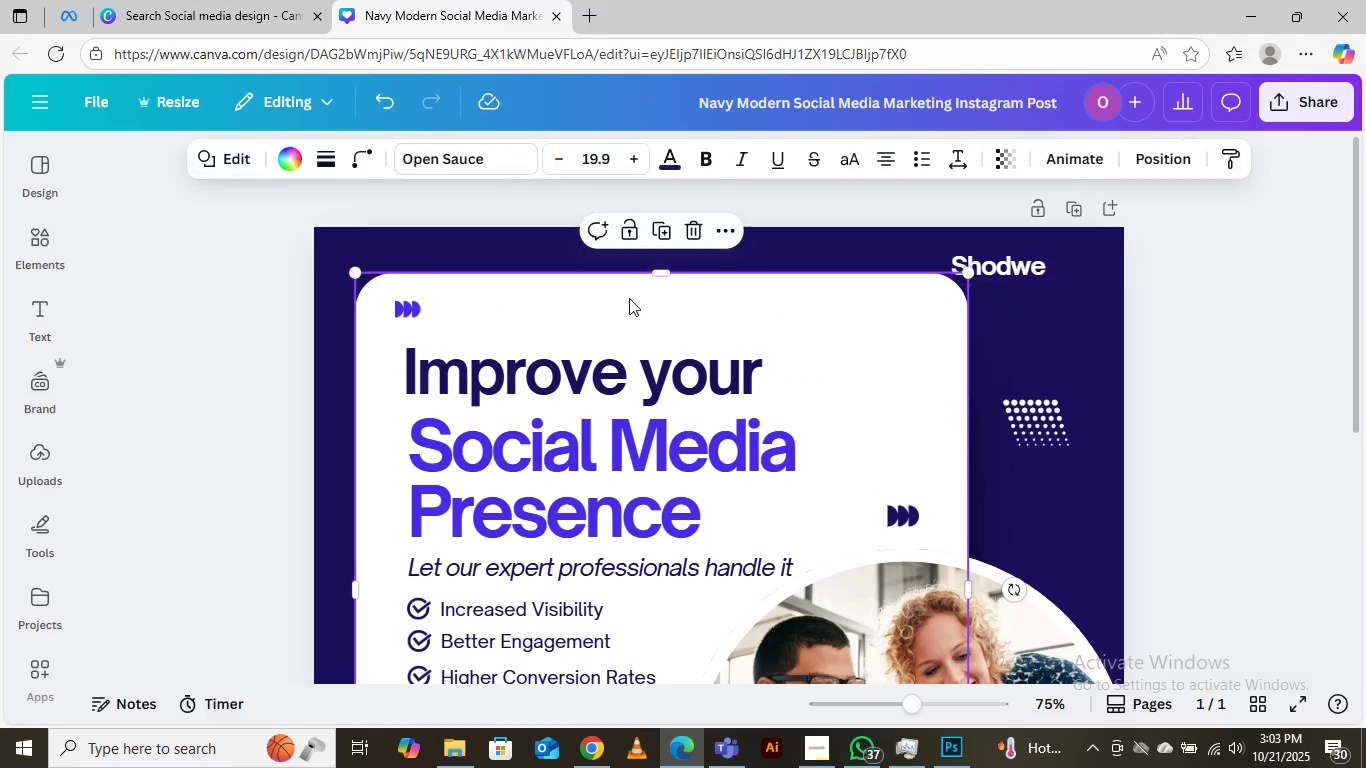 
left_click([629, 298])
 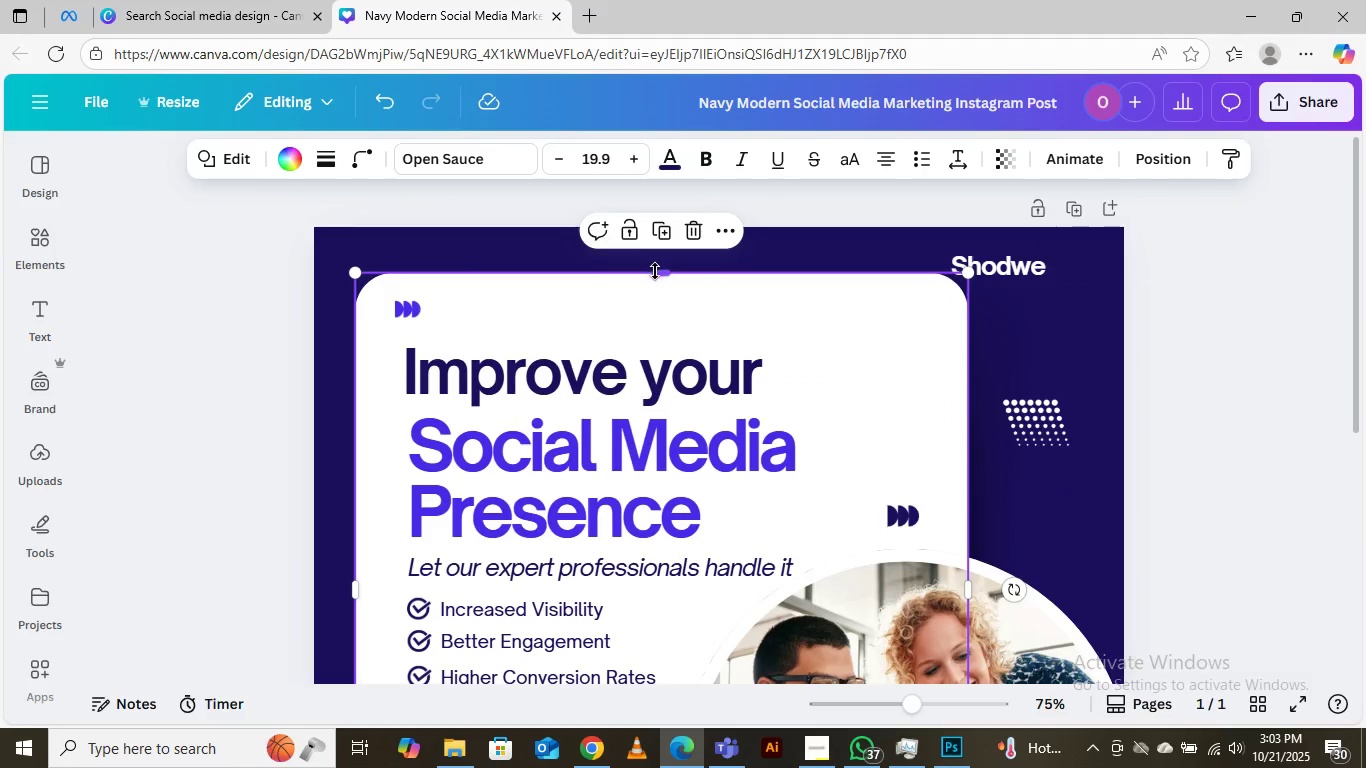 
left_click_drag(start_coordinate=[655, 270], to_coordinate=[651, 320])
 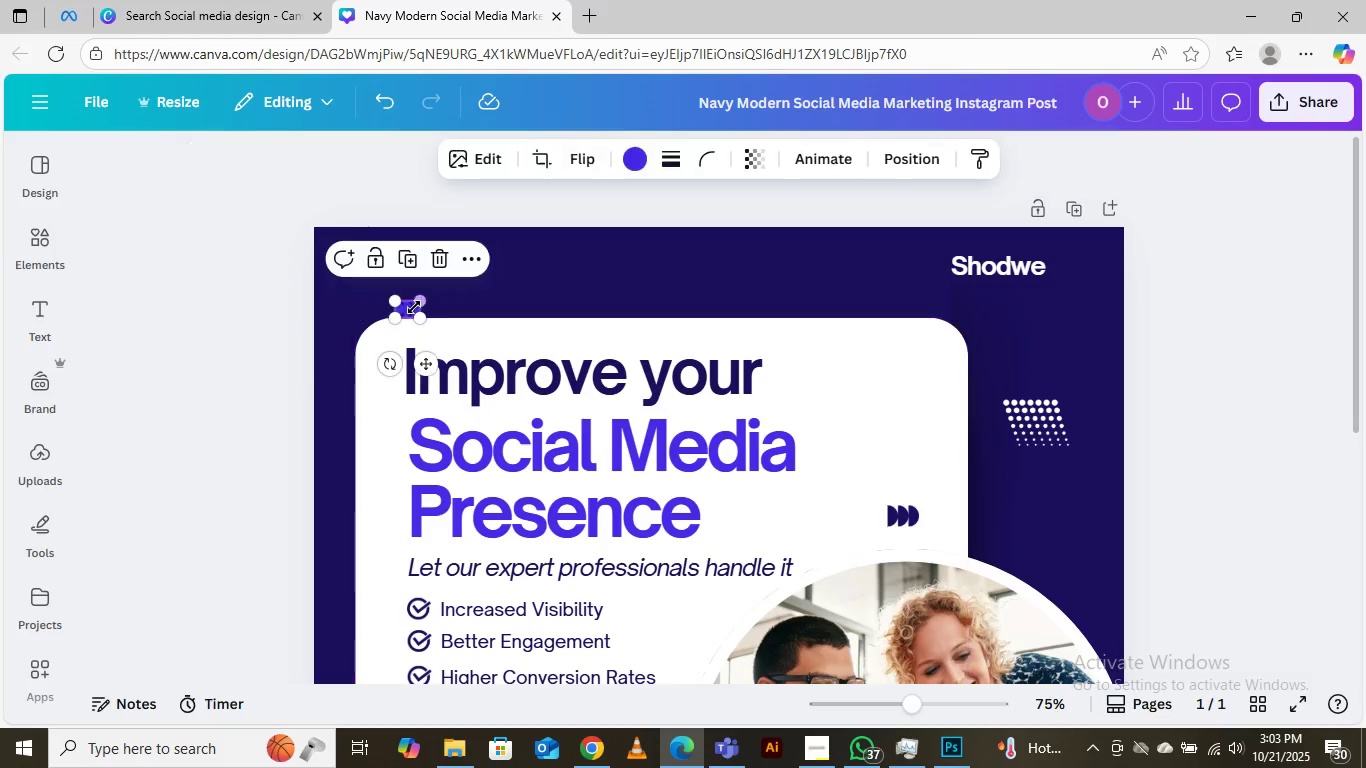 
left_click([414, 307])
 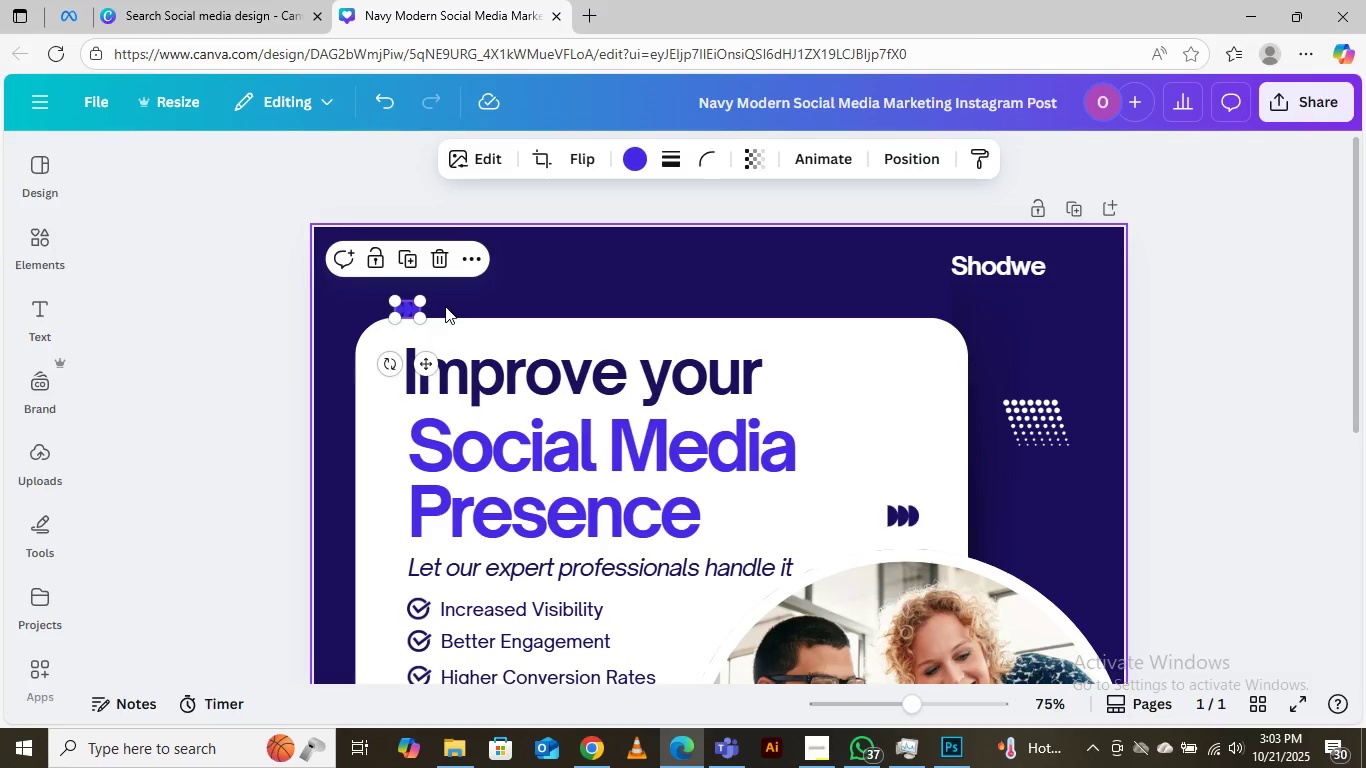 
key(Delete)
 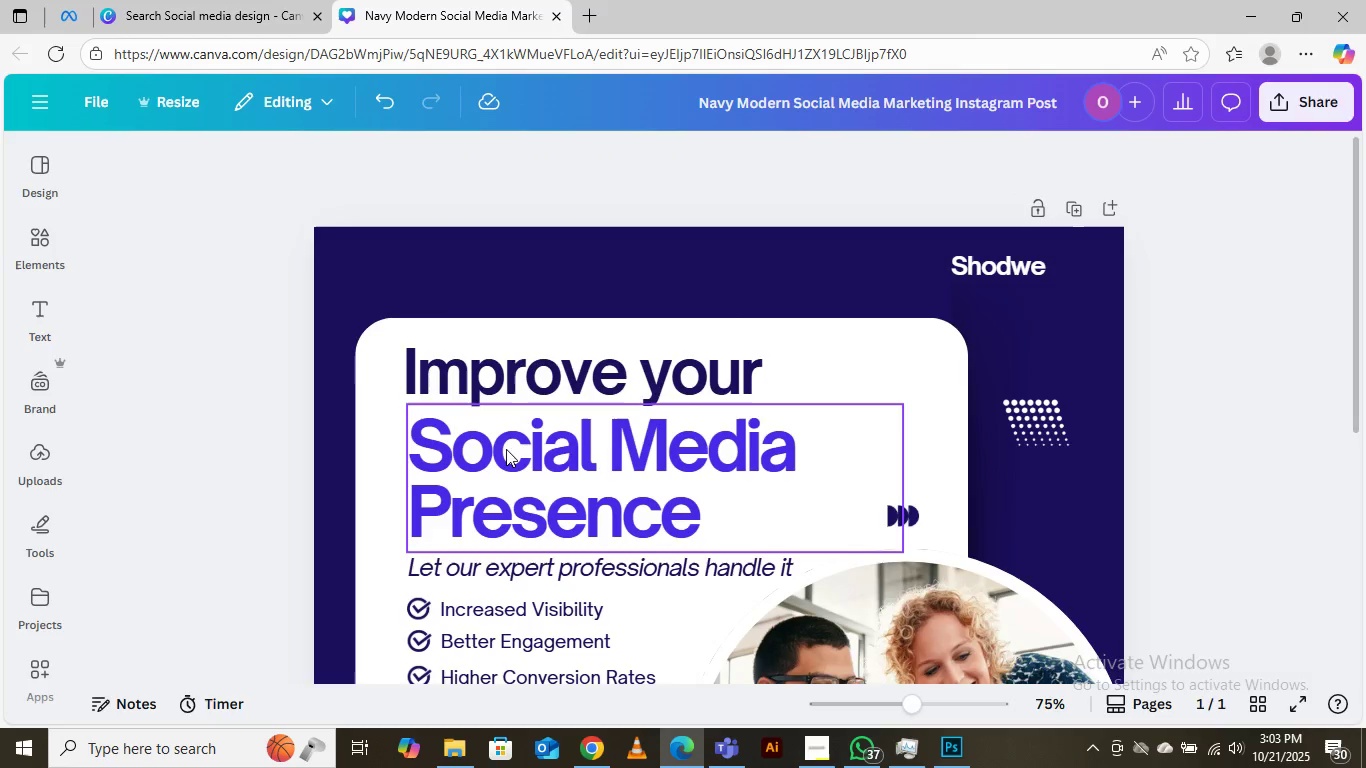 
scroll: coordinate [540, 508], scroll_direction: down, amount: 4.0
 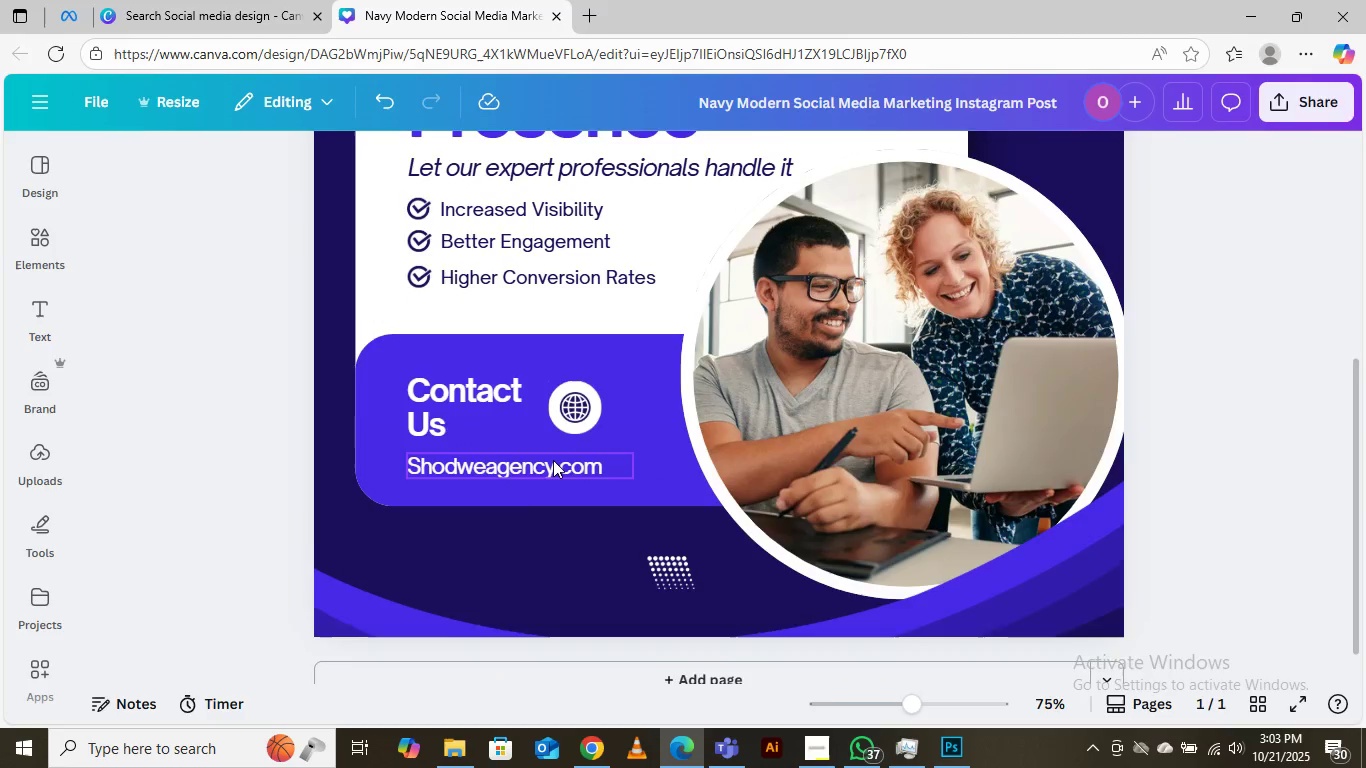 
scroll: coordinate [553, 460], scroll_direction: up, amount: 2.0
 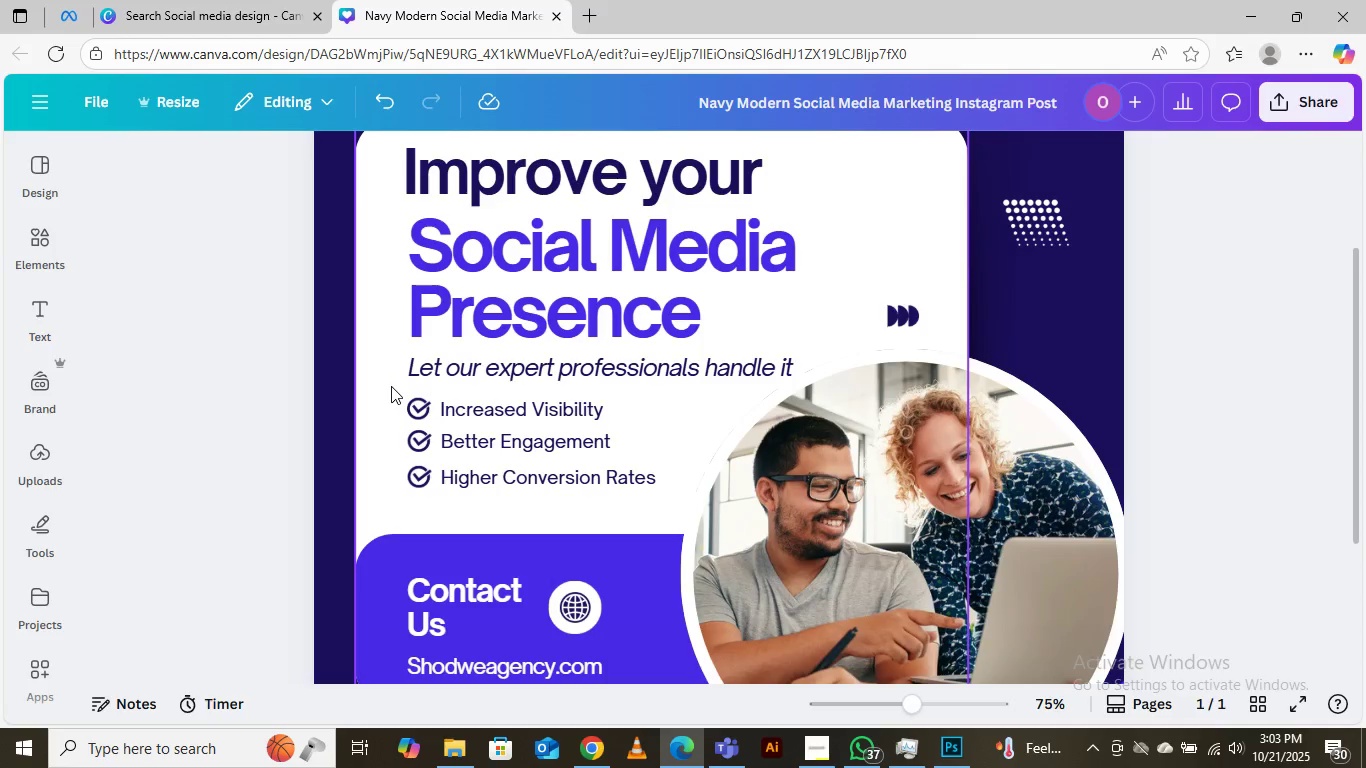 
wait(23.32)
 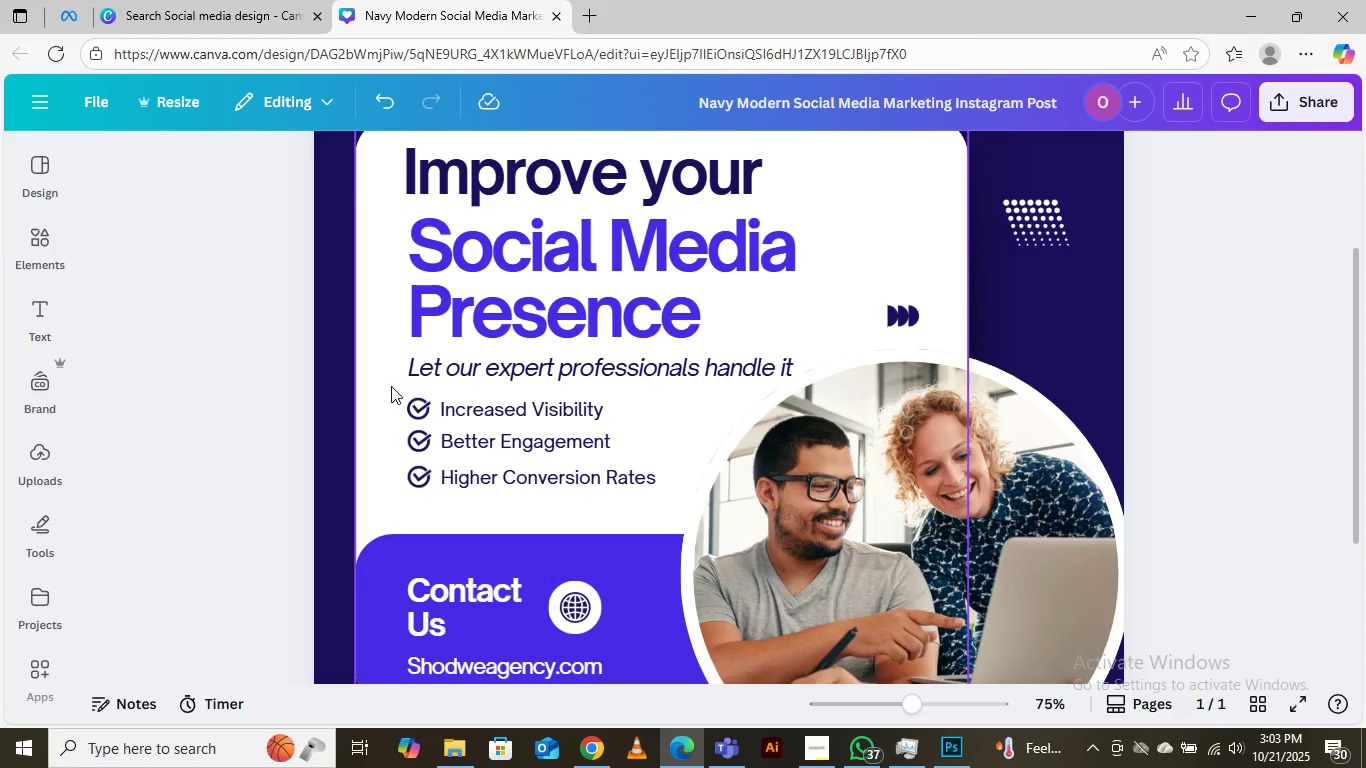 
scroll: coordinate [605, 393], scroll_direction: up, amount: 3.0
 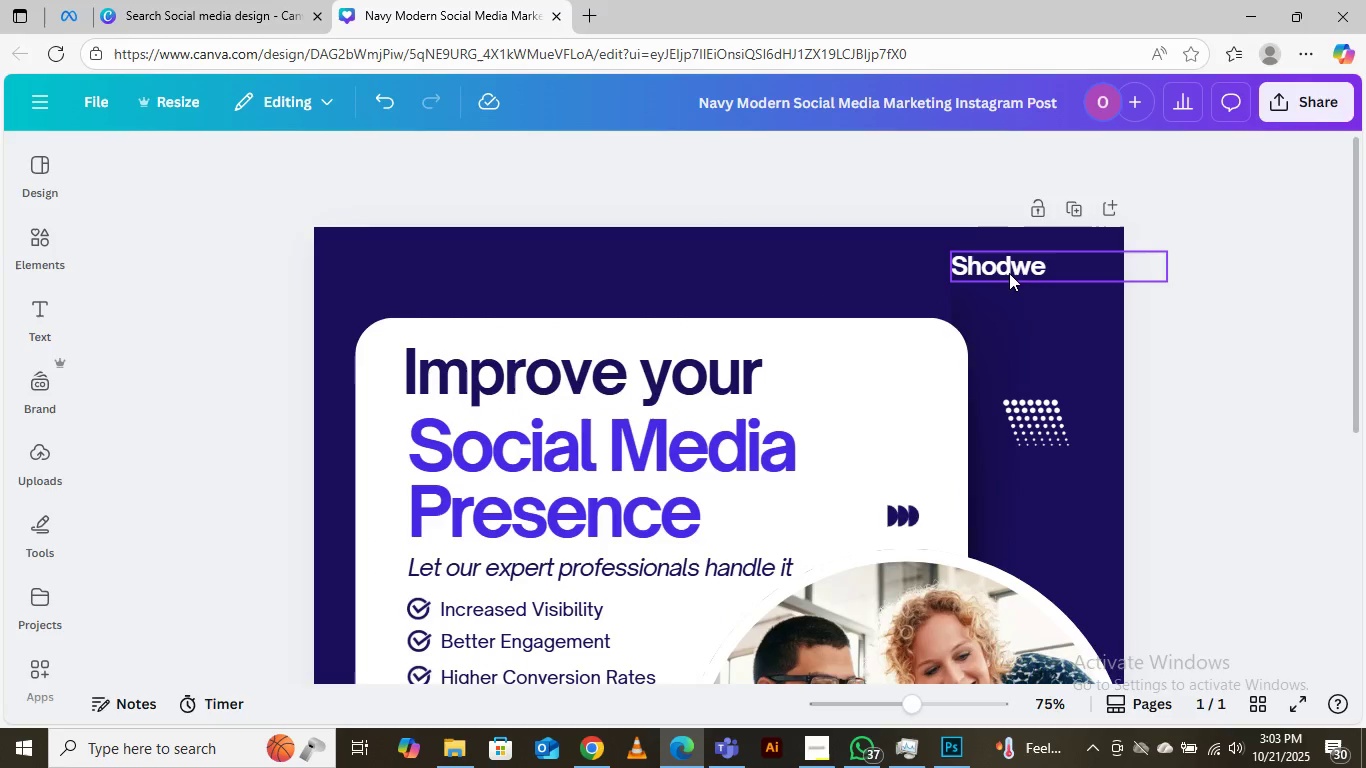 
left_click_drag(start_coordinate=[1009, 273], to_coordinate=[1003, 287])
 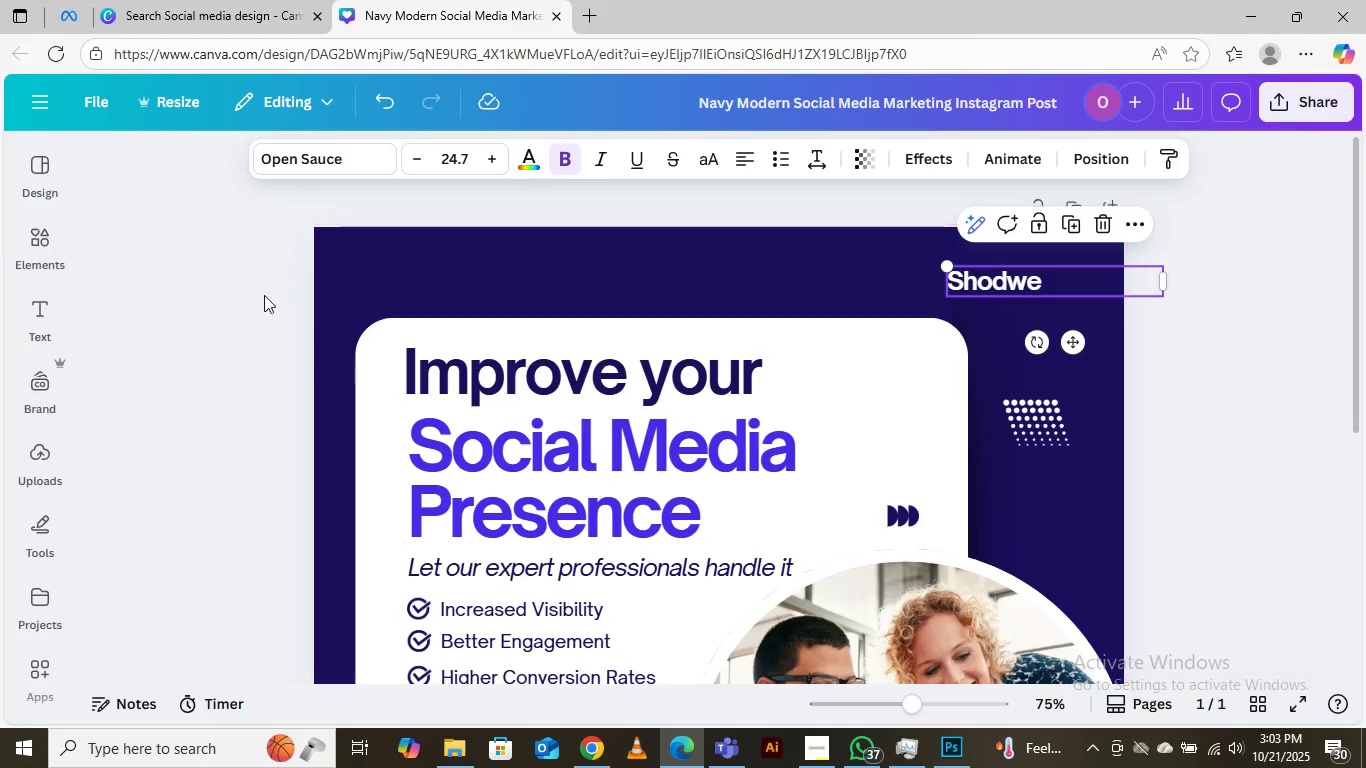 
mouse_move([38, 436])
 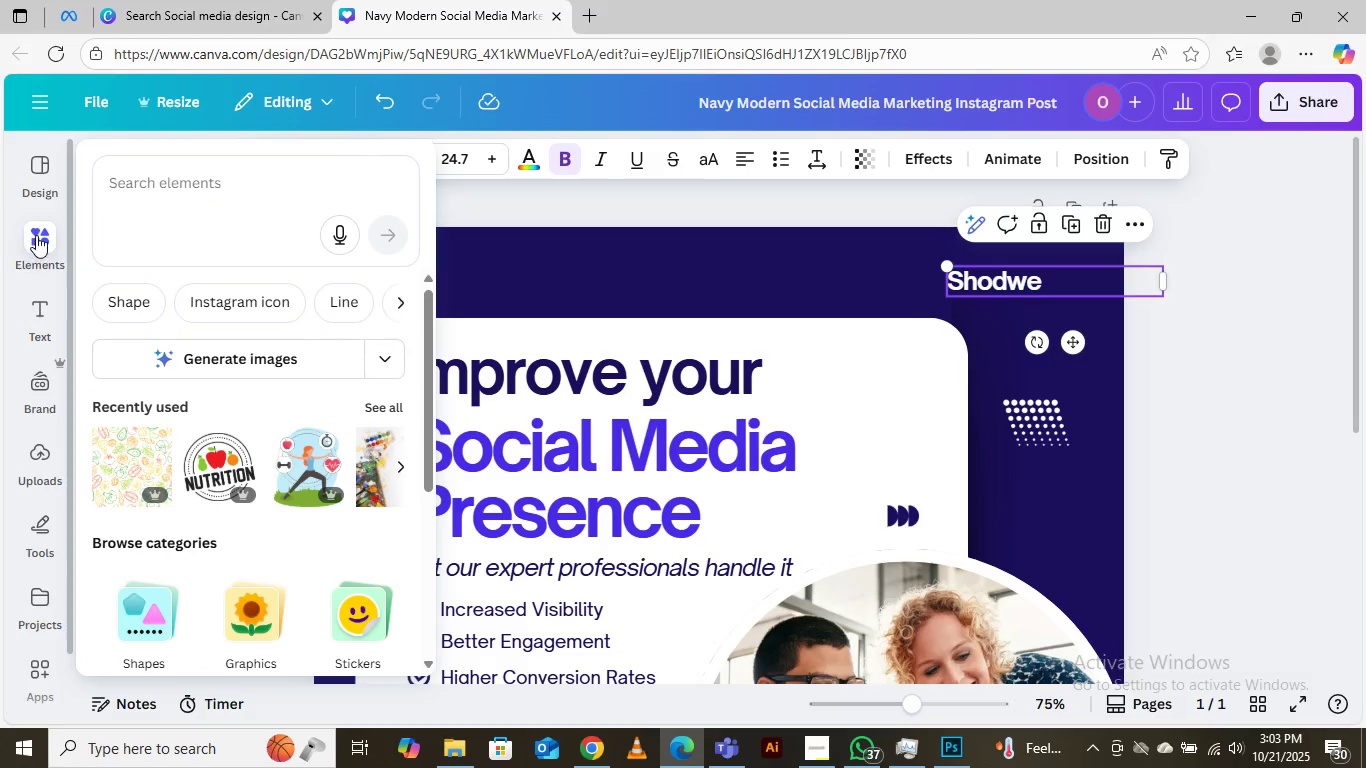 
left_click([38, 235])
 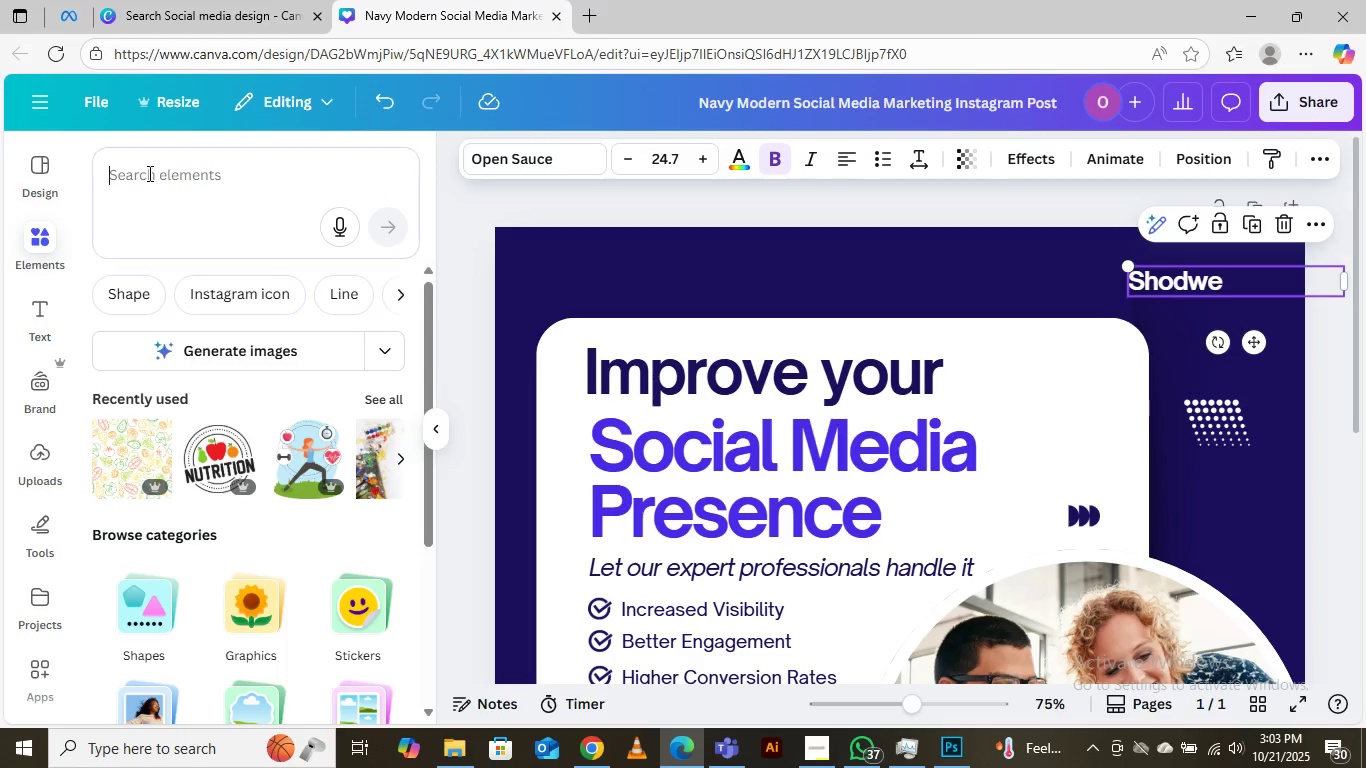 
left_click([148, 173])
 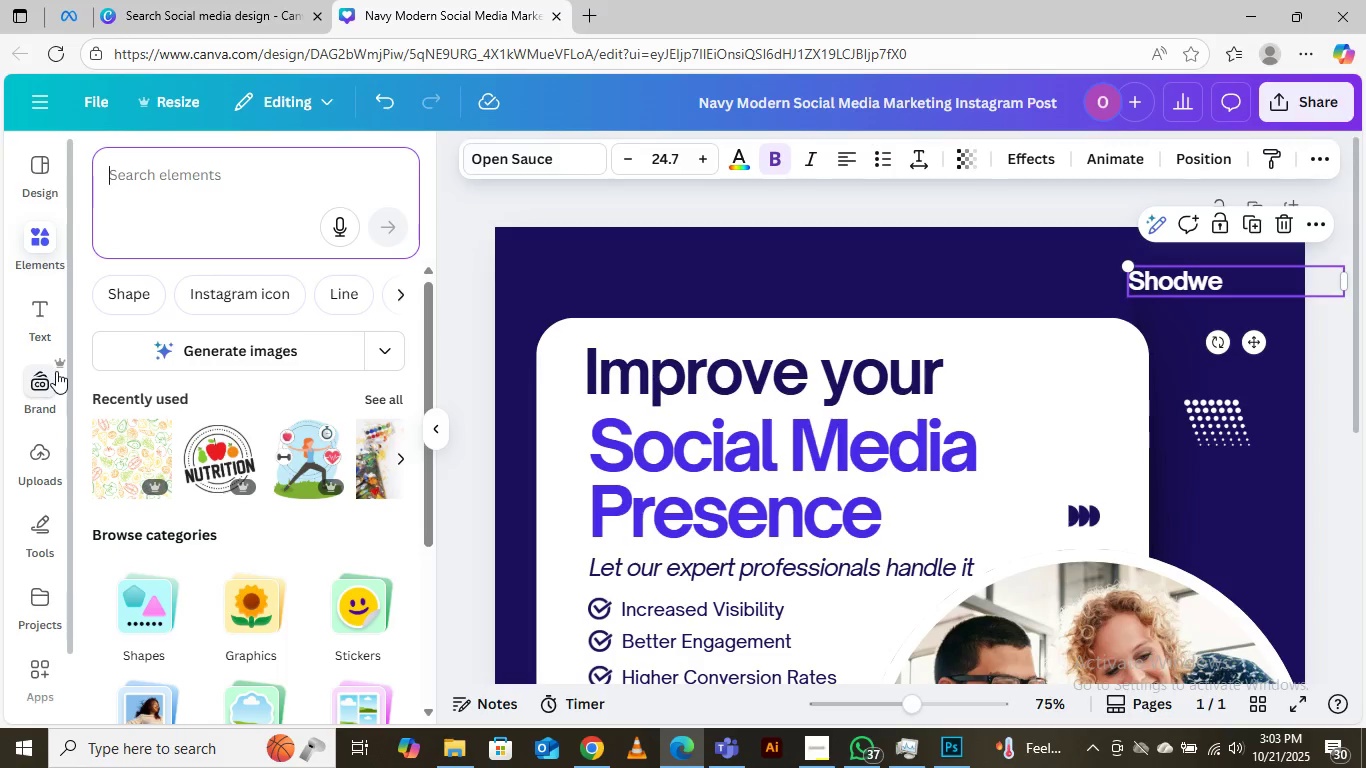 
type(logo)
 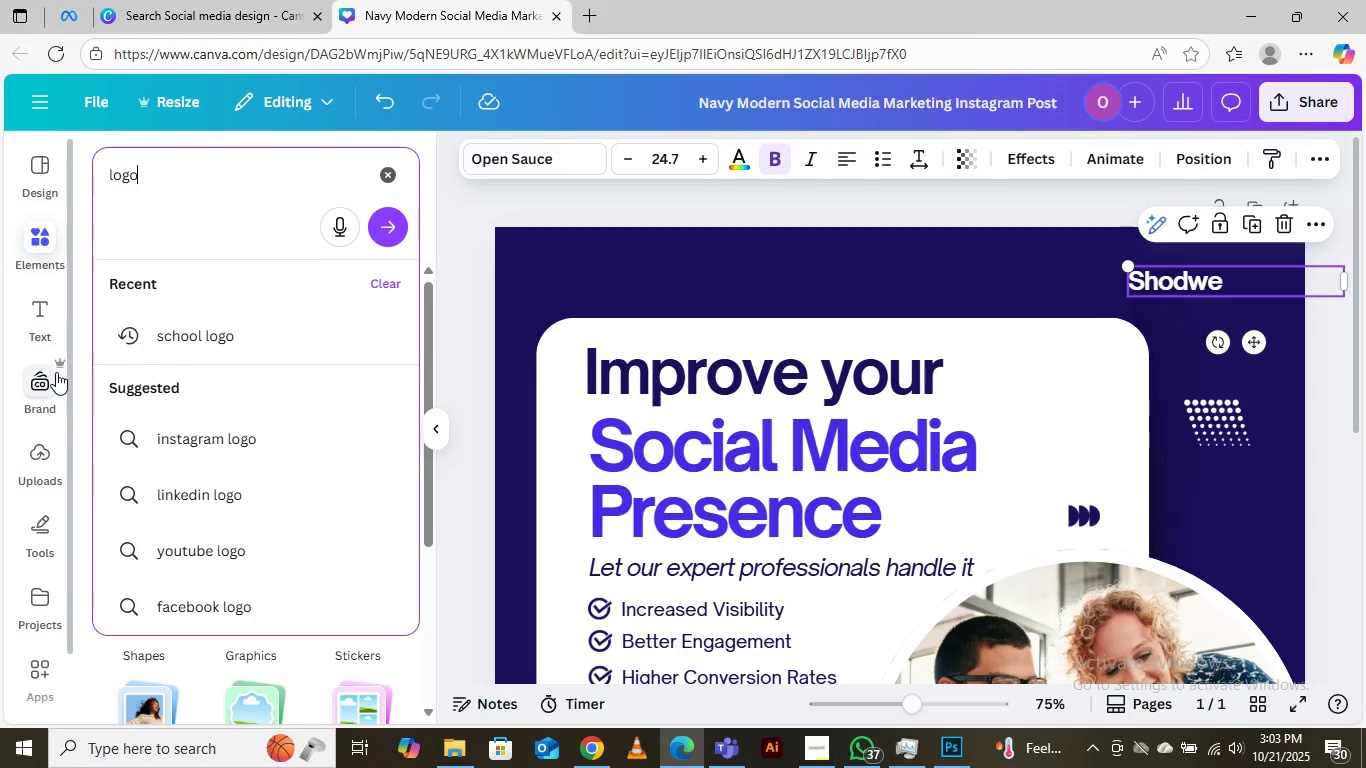 
key(Enter)
 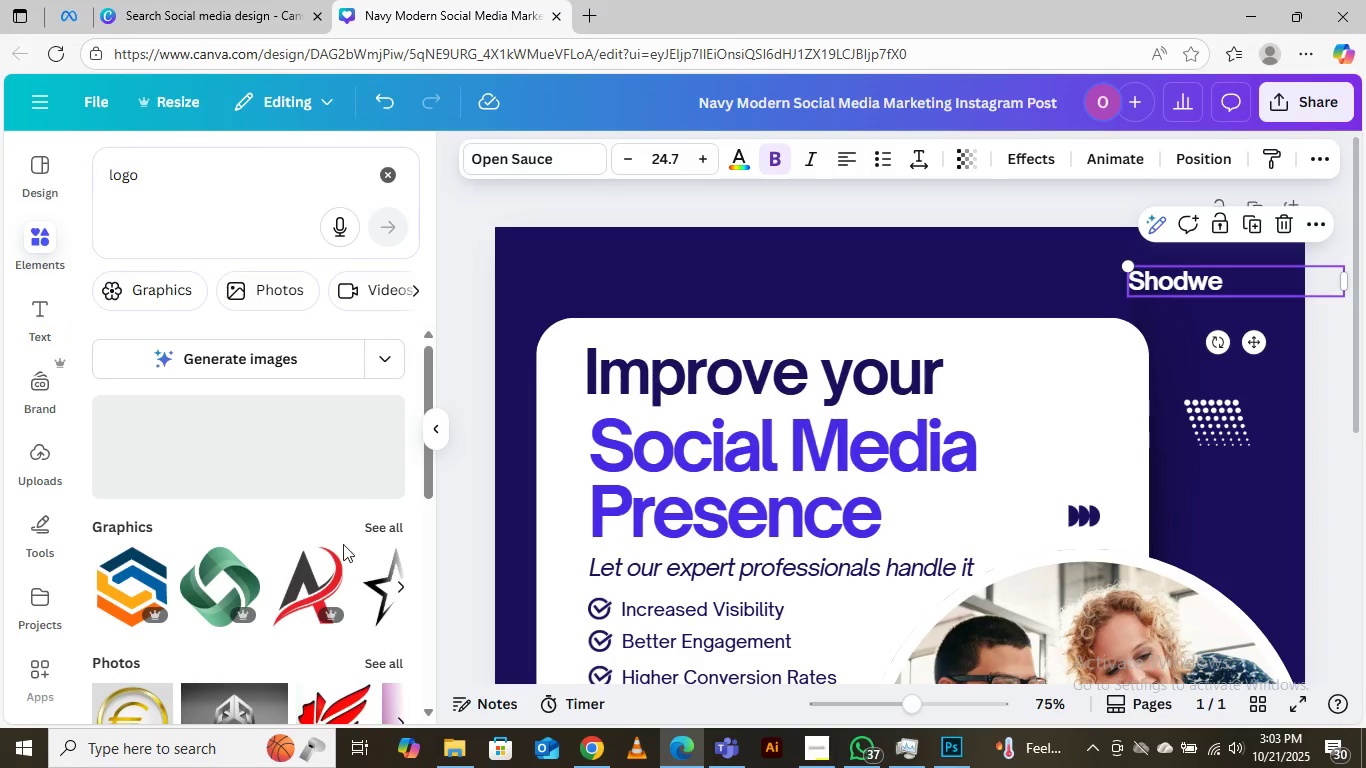 
scroll: coordinate [160, 592], scroll_direction: down, amount: 3.0
 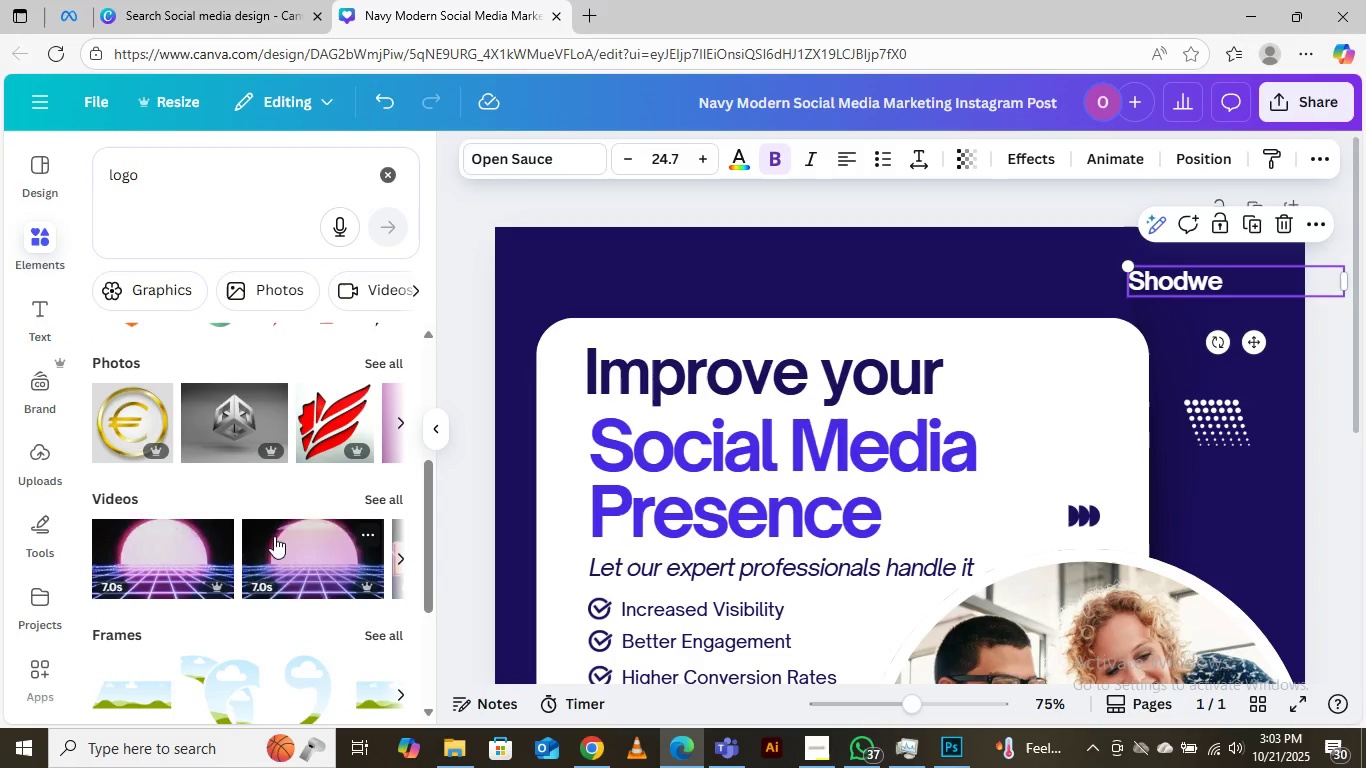 
scroll: coordinate [274, 536], scroll_direction: up, amount: 1.0
 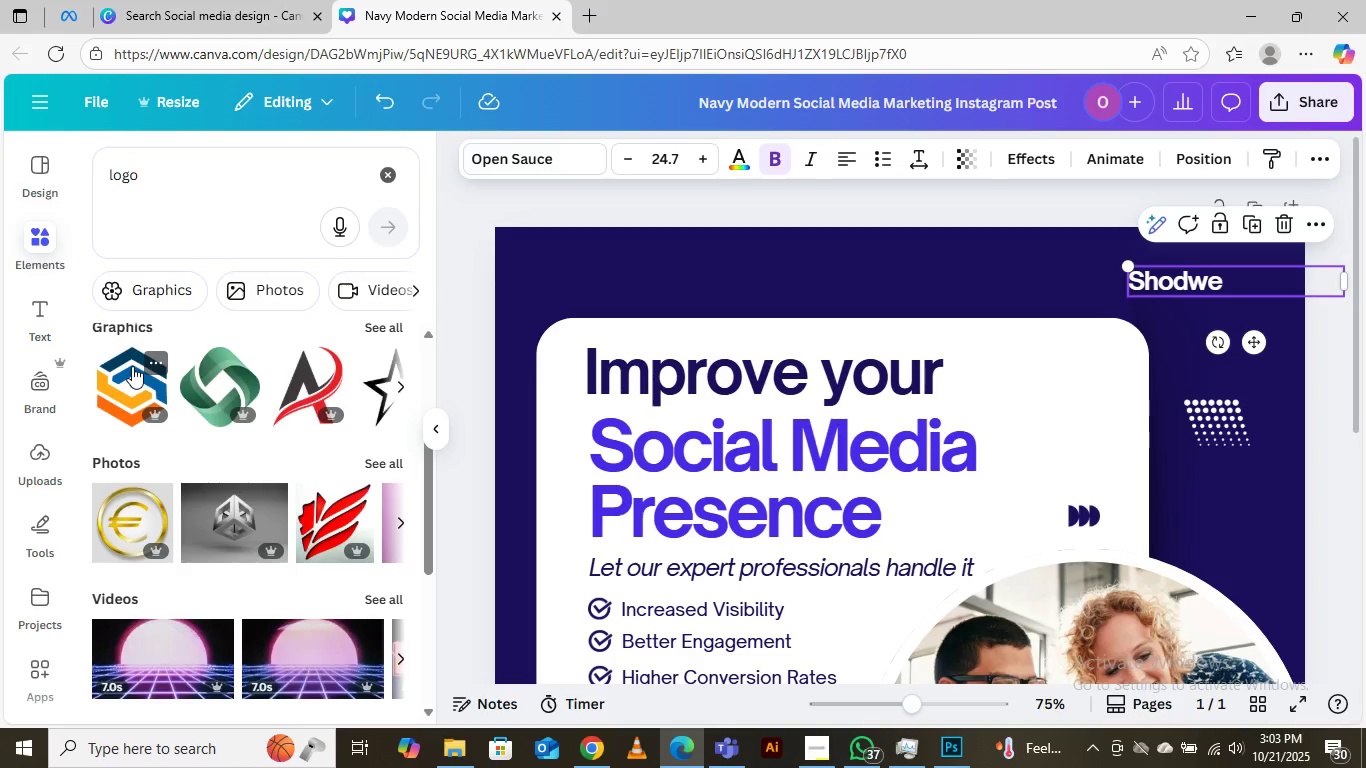 
left_click([132, 366])
 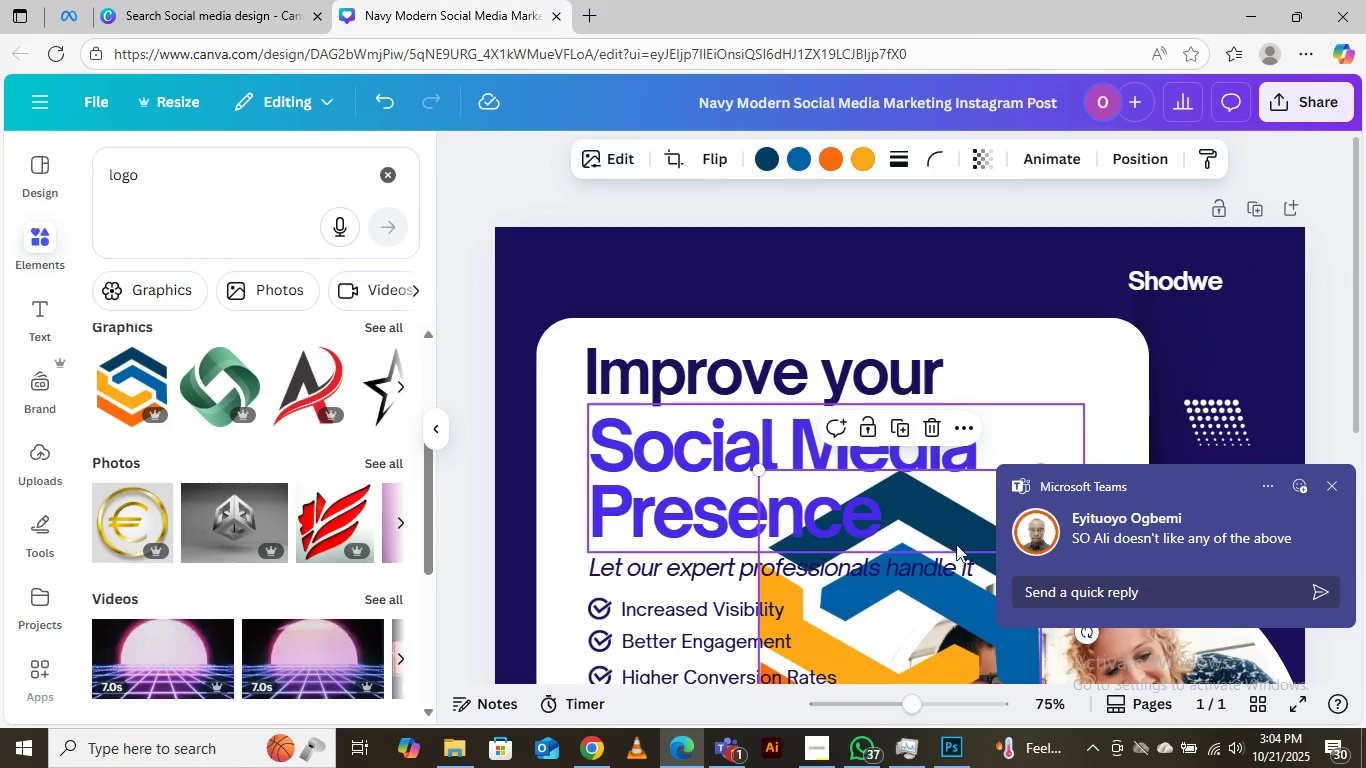 
wait(6.18)
 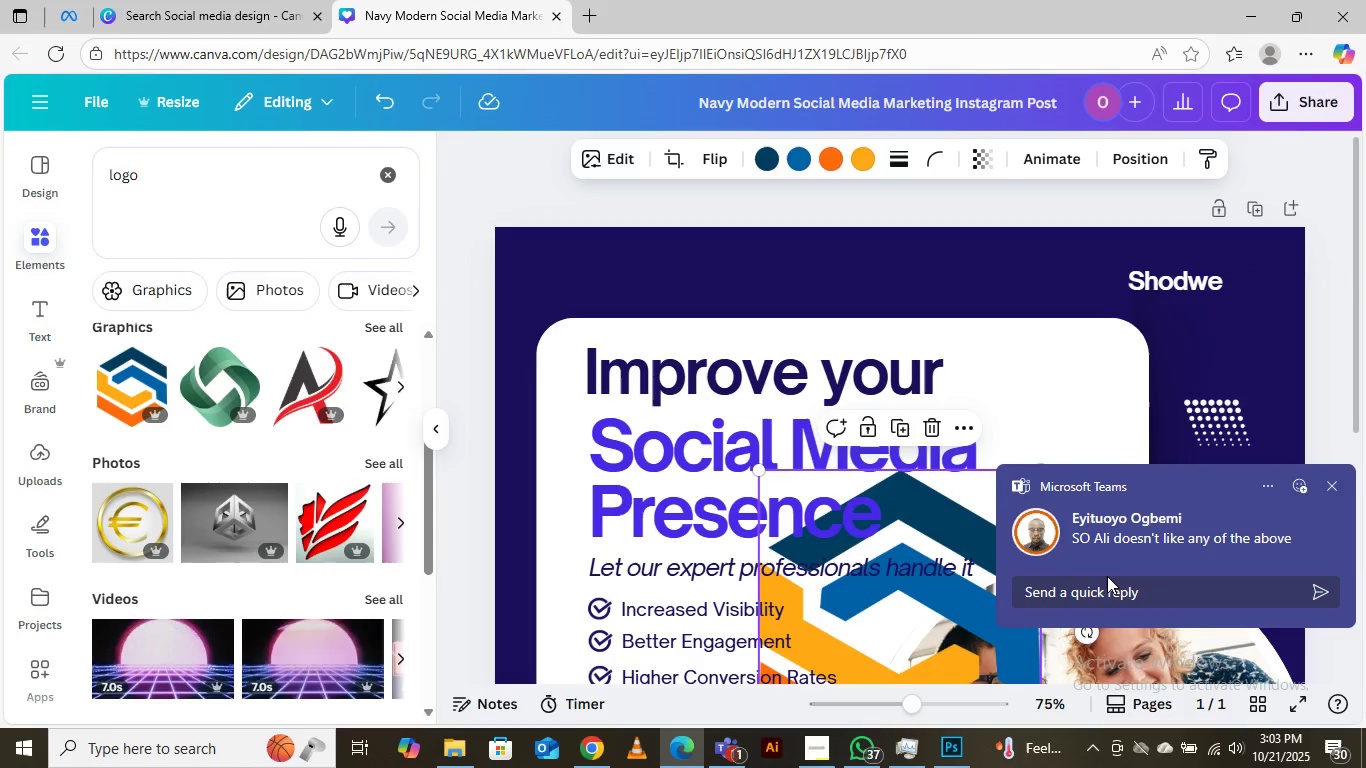 
left_click_drag(start_coordinate=[934, 664], to_coordinate=[1057, 467])
 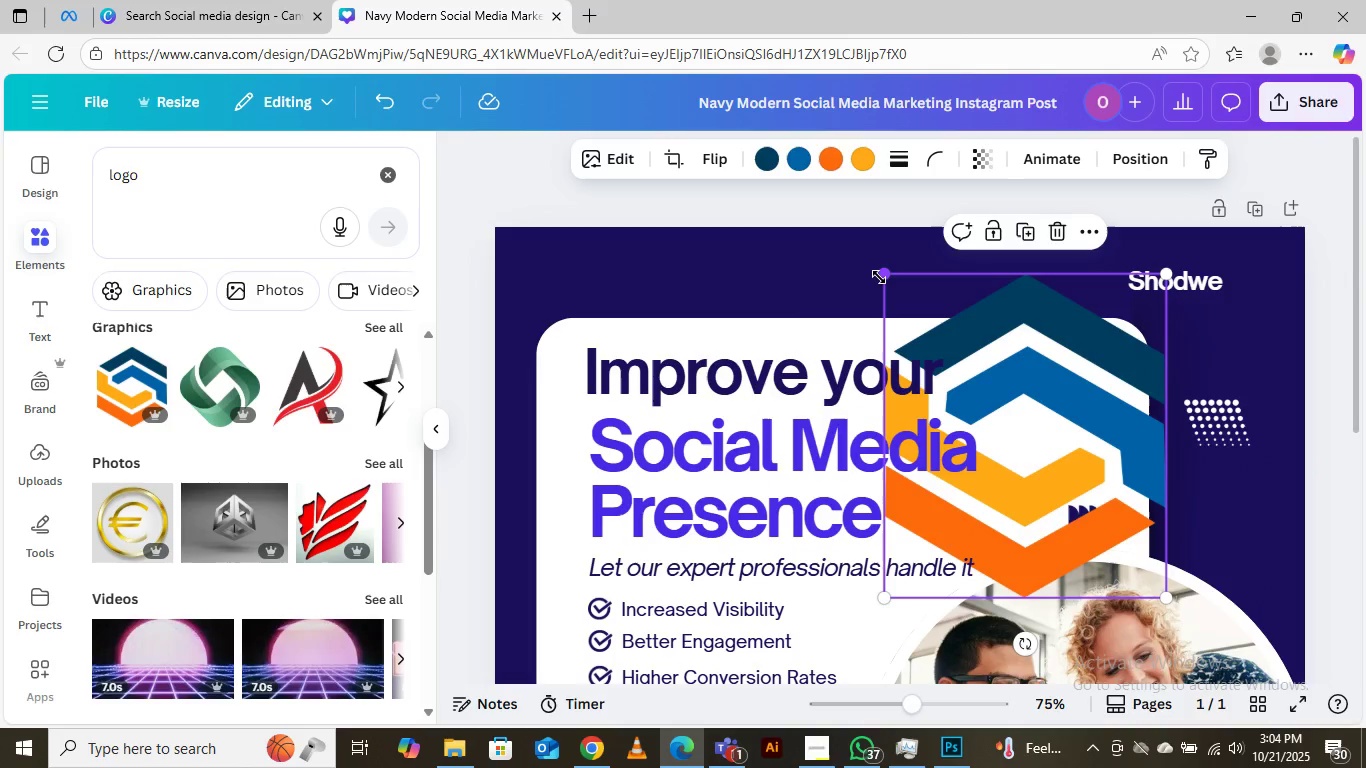 
left_click_drag(start_coordinate=[879, 277], to_coordinate=[1072, 499])
 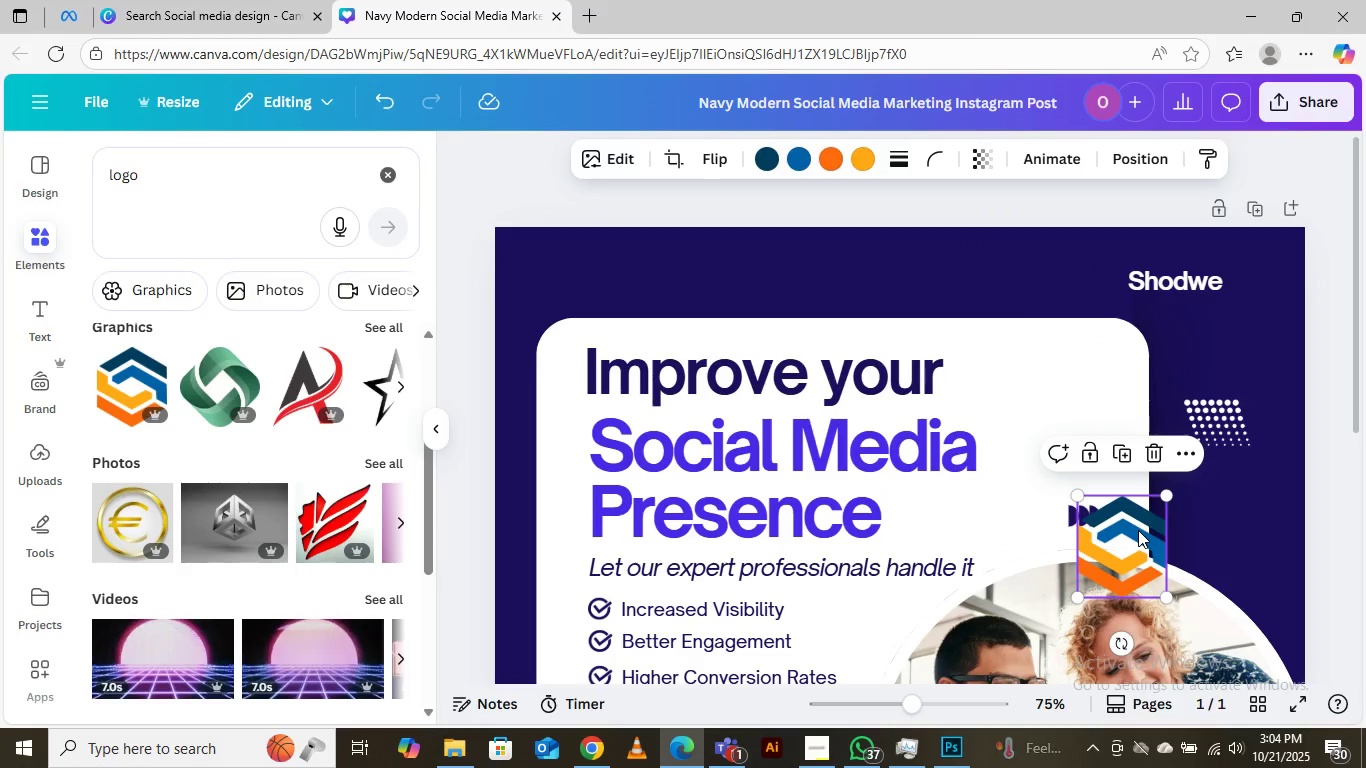 
left_click_drag(start_coordinate=[1138, 530], to_coordinate=[1077, 368])
 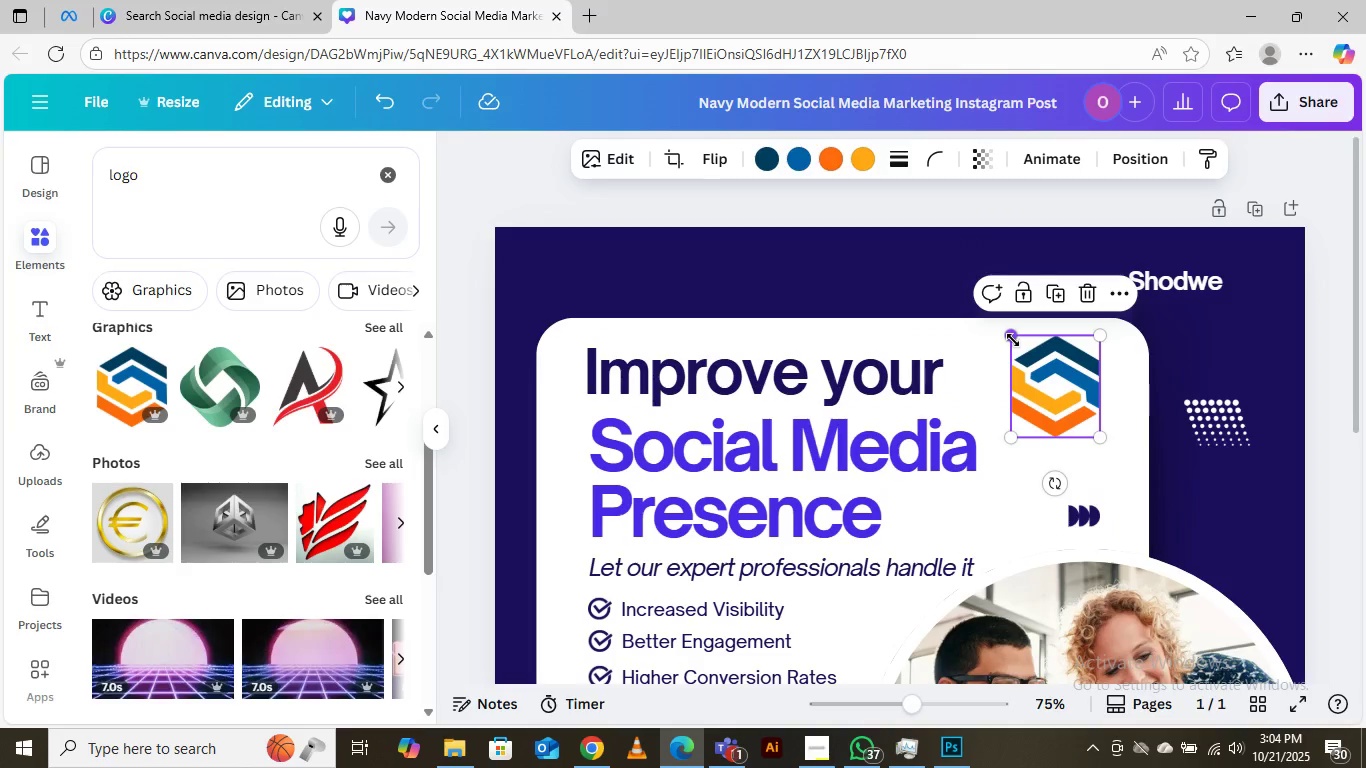 
left_click_drag(start_coordinate=[1013, 340], to_coordinate=[1049, 380])
 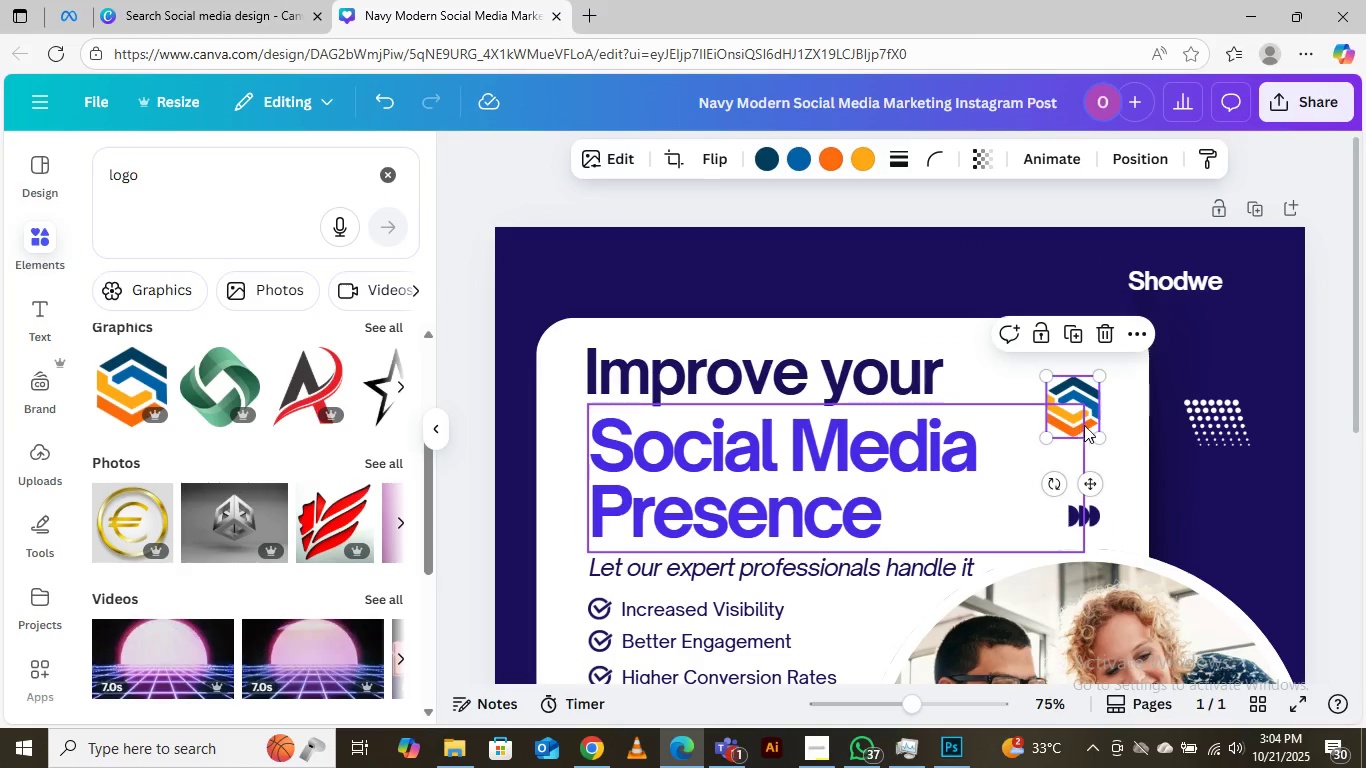 
left_click_drag(start_coordinate=[1092, 423], to_coordinate=[1091, 359])
 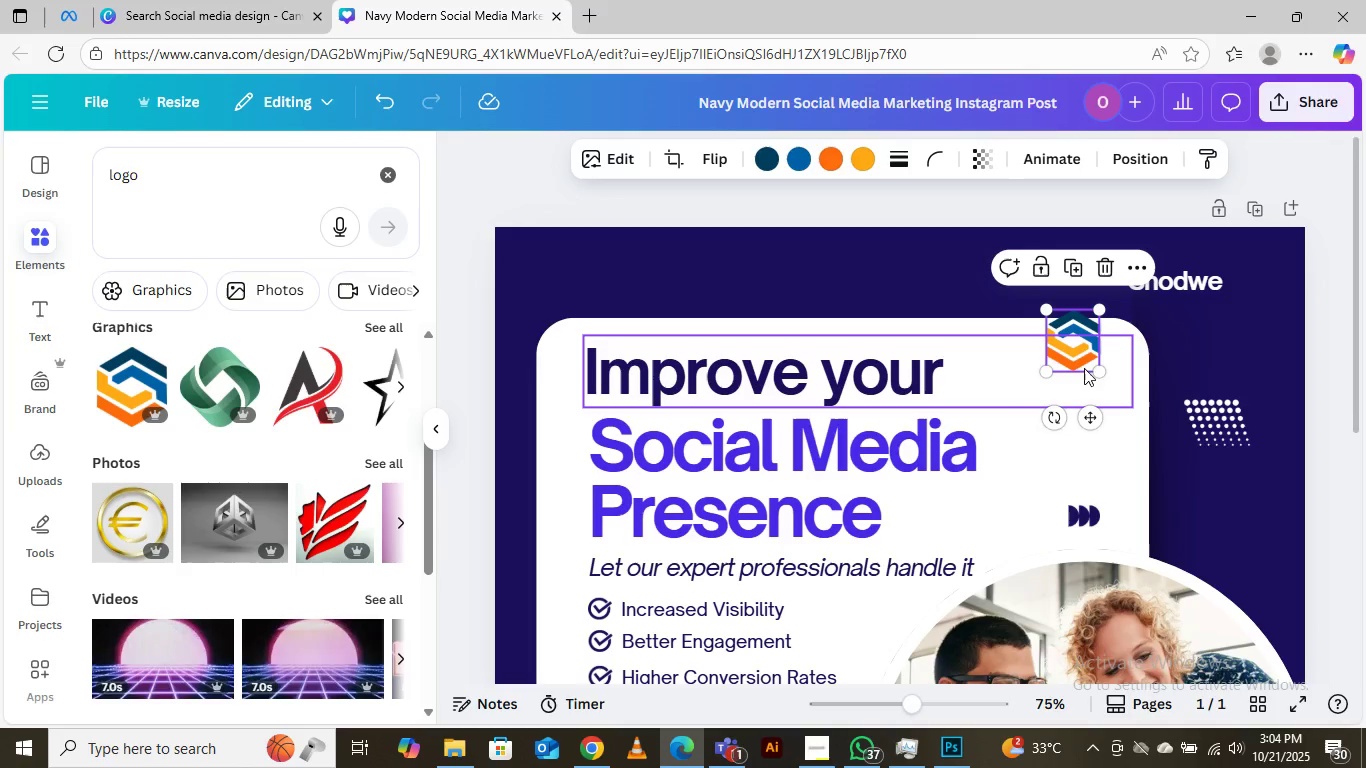 
wait(9.85)
 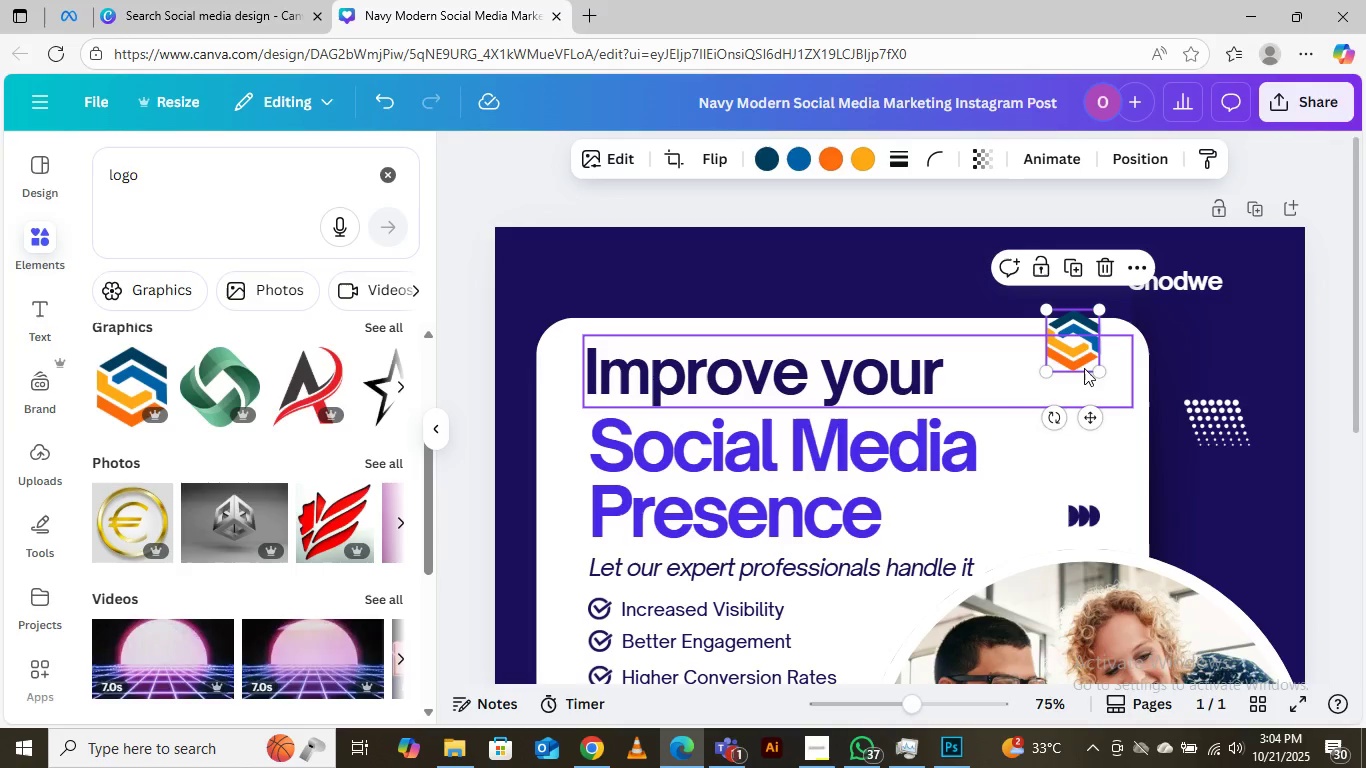 
left_click_drag(start_coordinate=[1103, 369], to_coordinate=[1086, 355])
 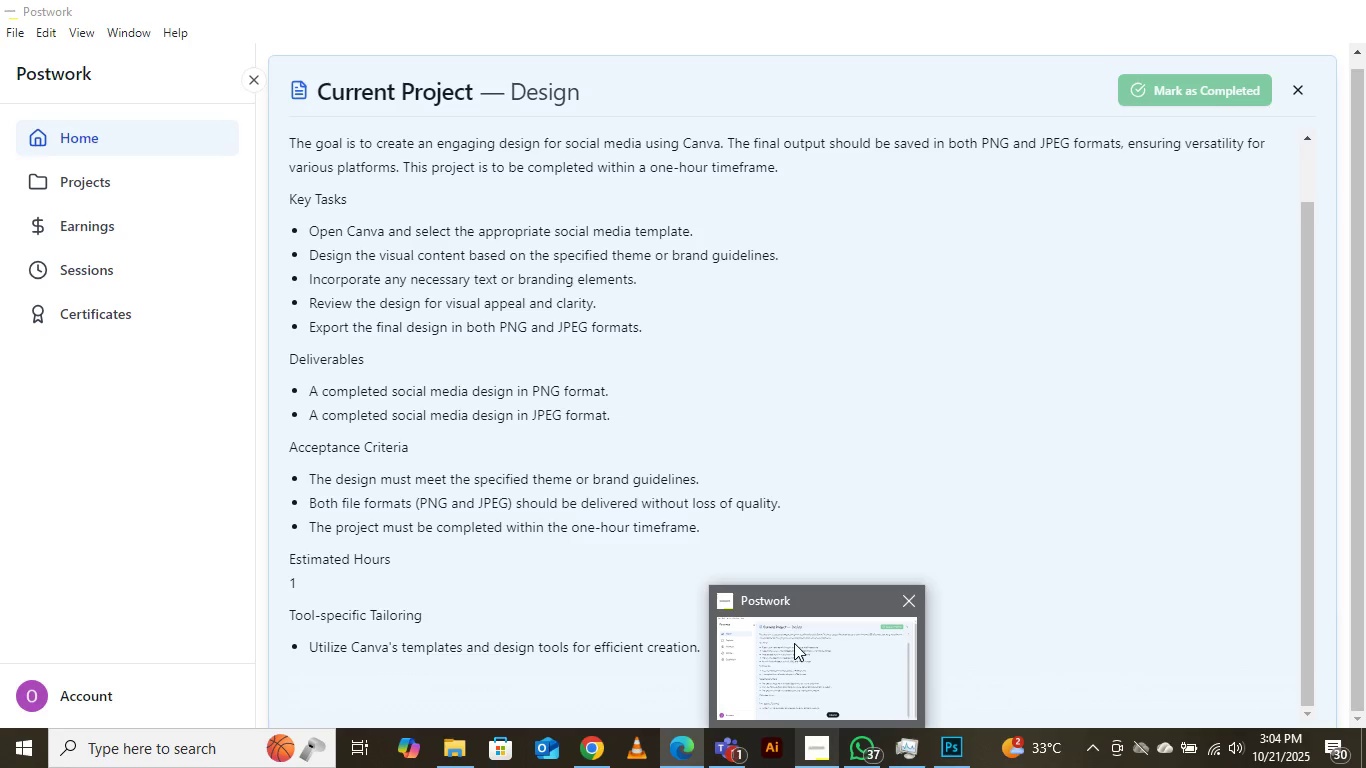 
wait(5.11)
 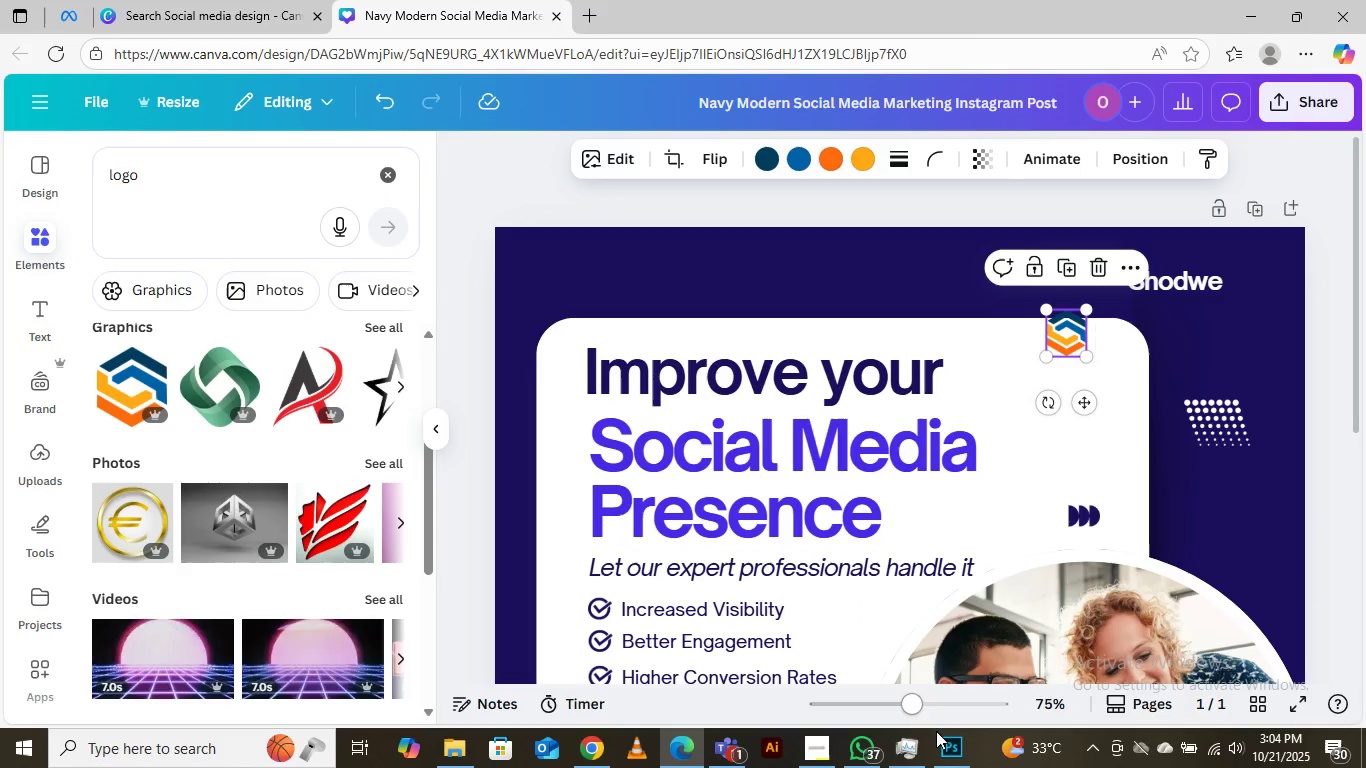 
left_click([794, 643])